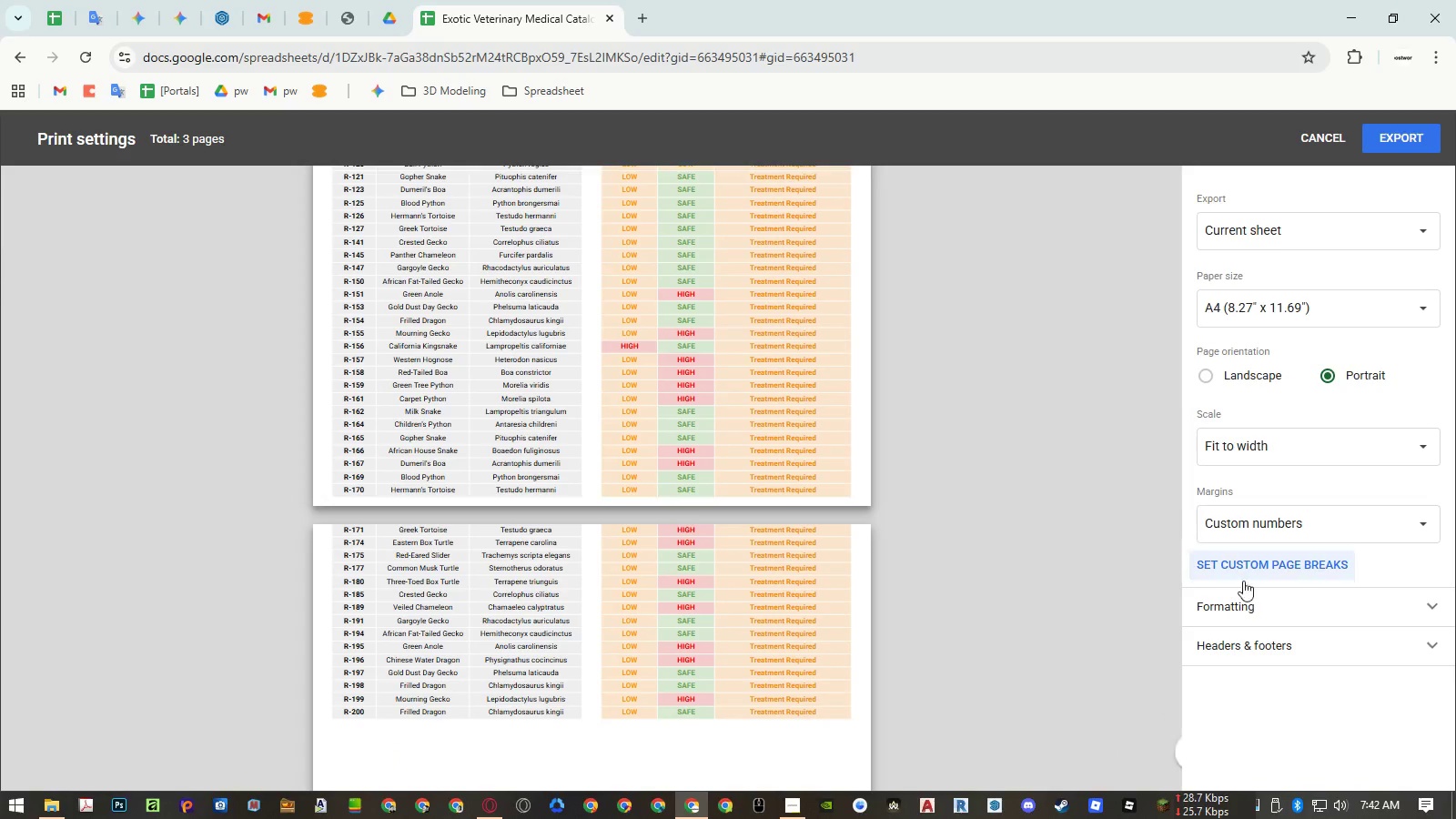 
left_click([1261, 602])
 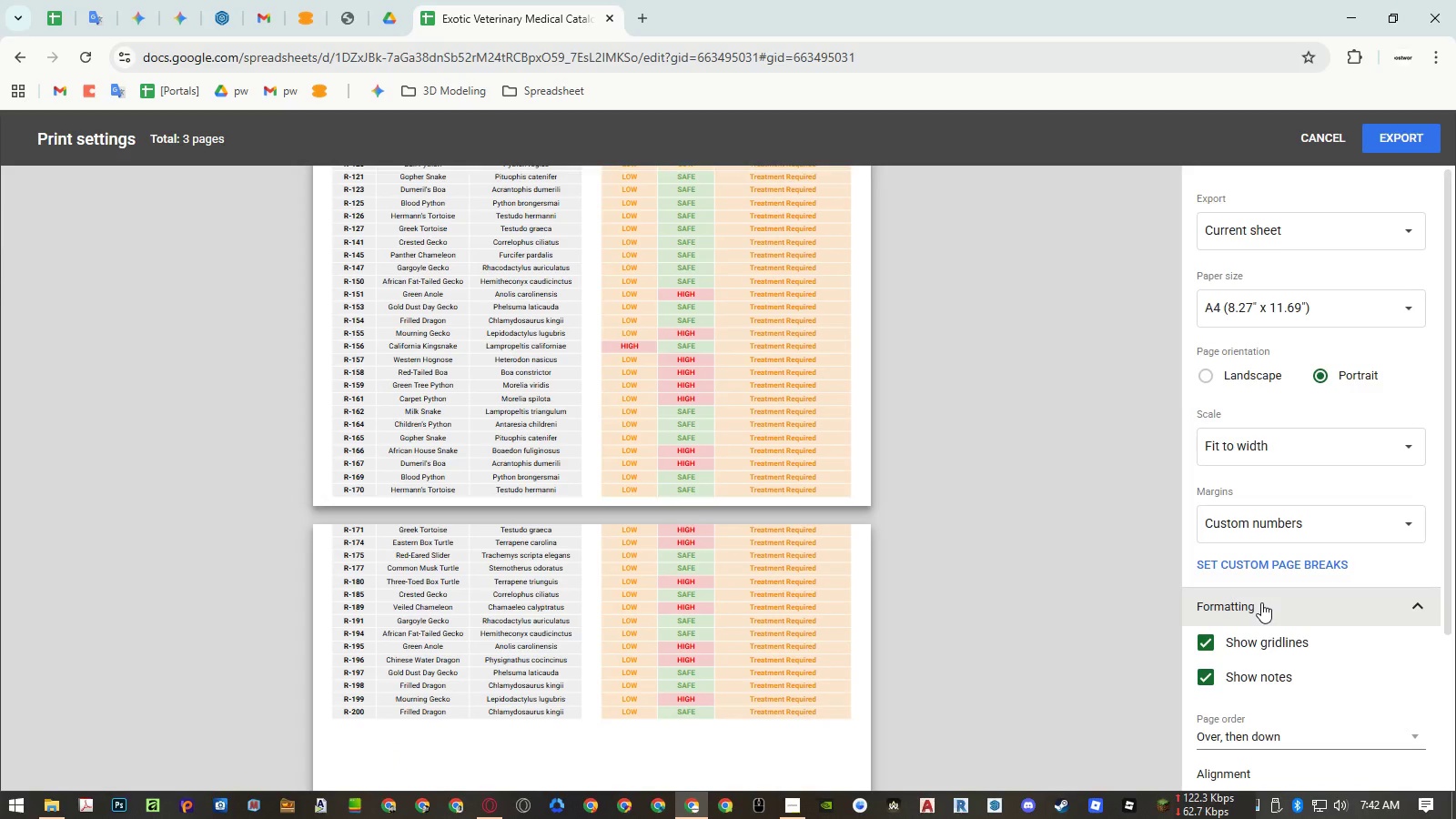 
scroll: coordinate [1261, 602], scroll_direction: down, amount: 1.0
 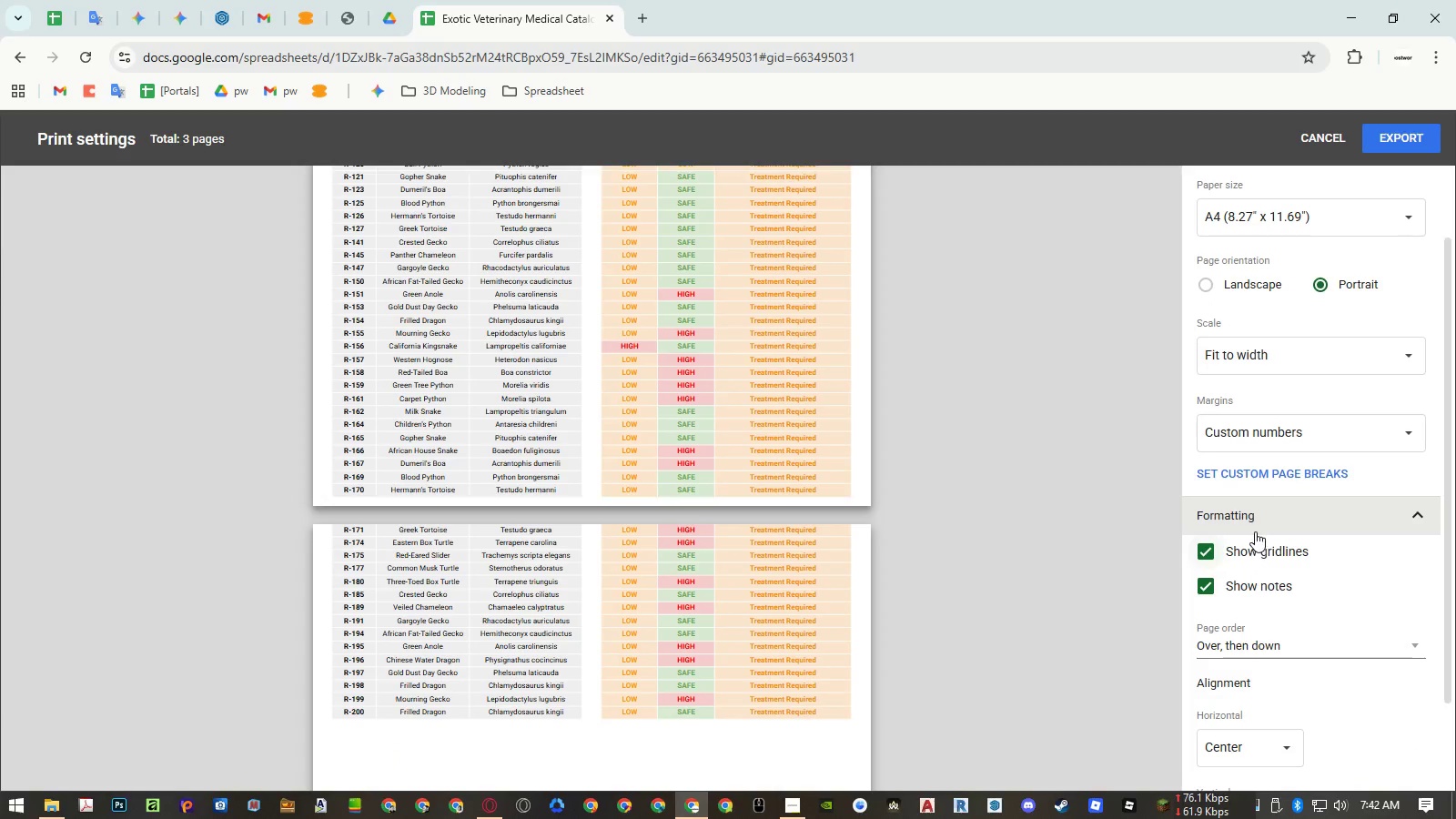 
left_click([1254, 527])
 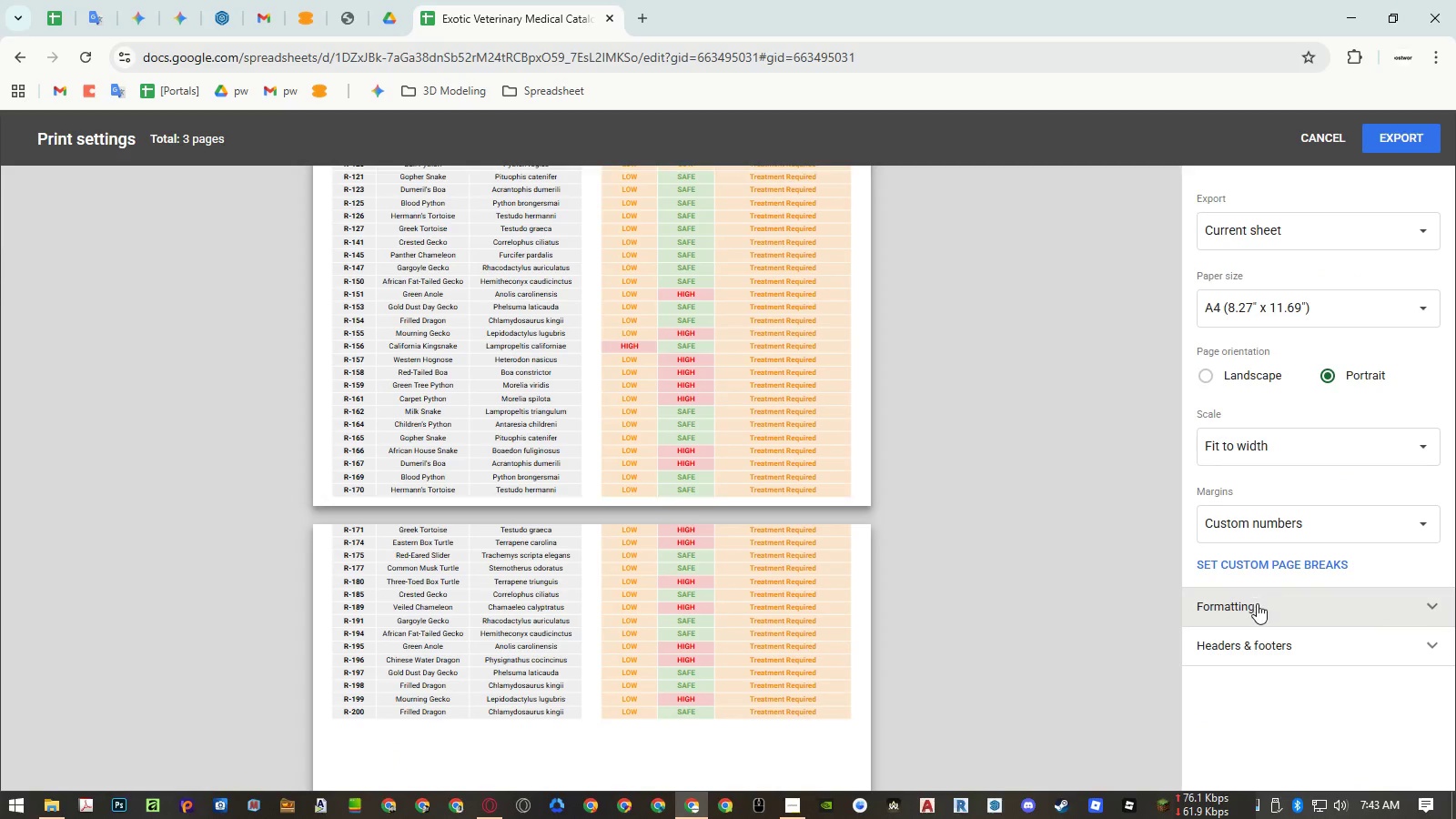 
left_click([1250, 635])
 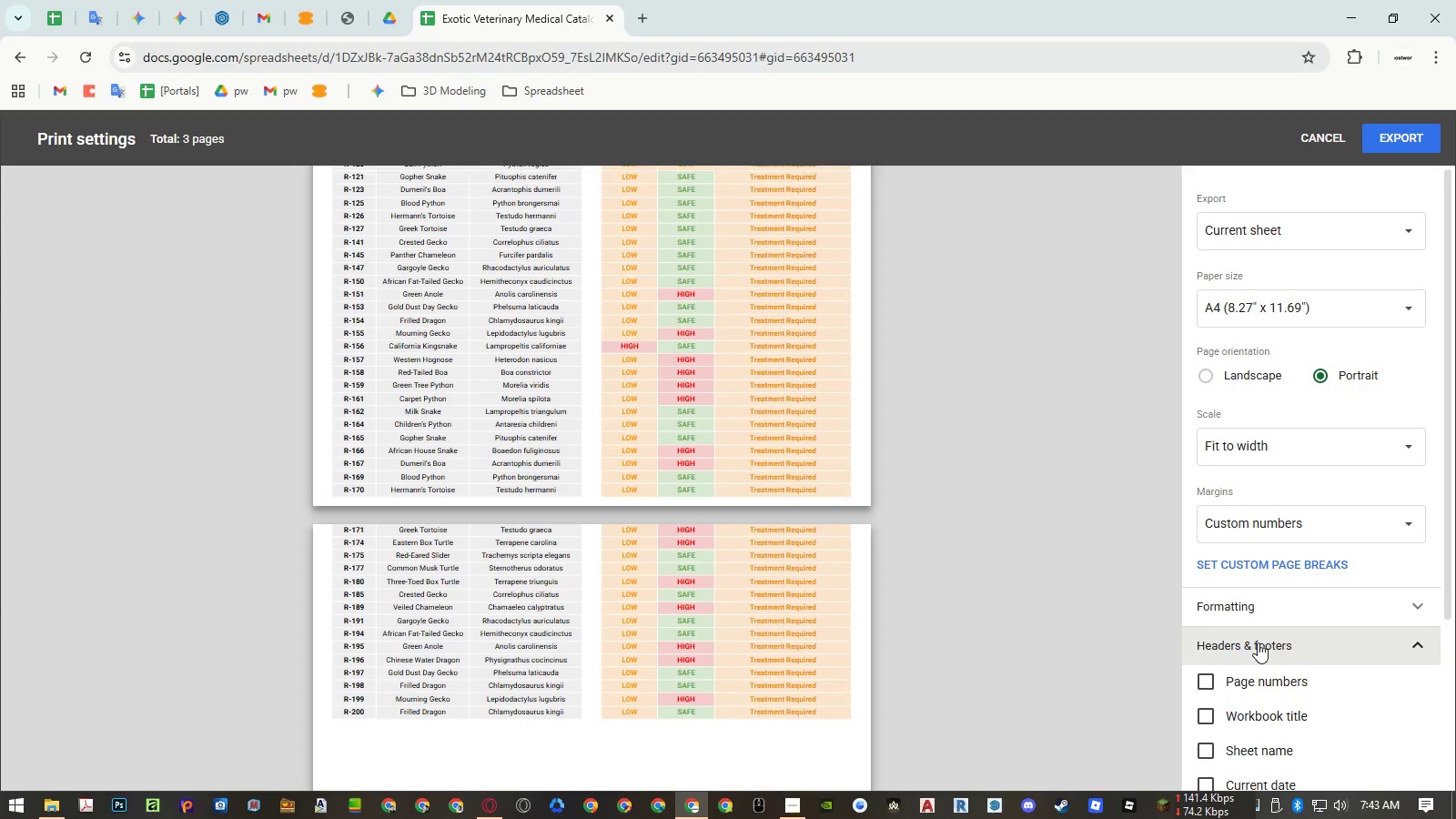 
scroll: coordinate [1275, 658], scroll_direction: down, amount: 6.0
 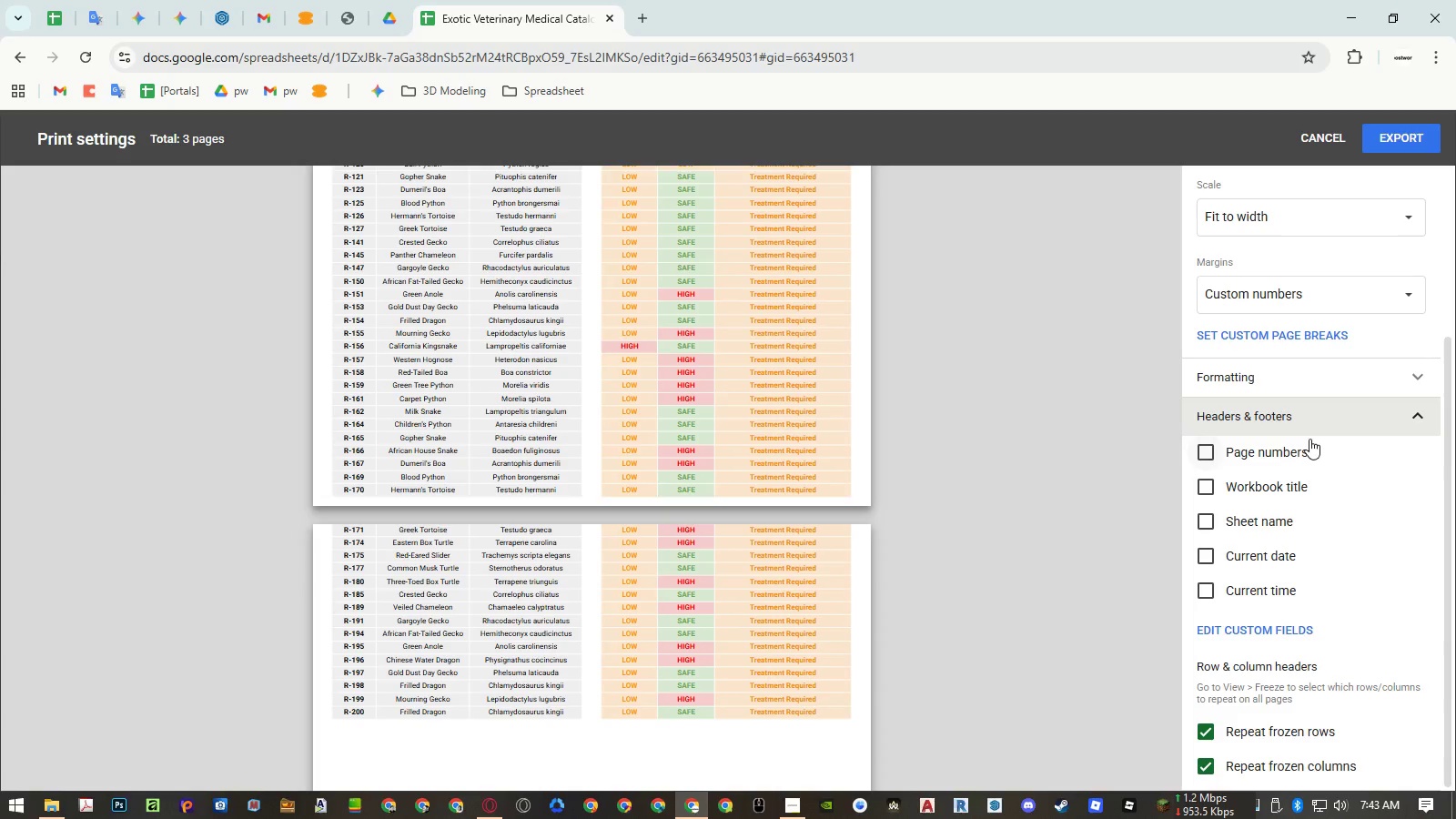 
left_click([1309, 414])
 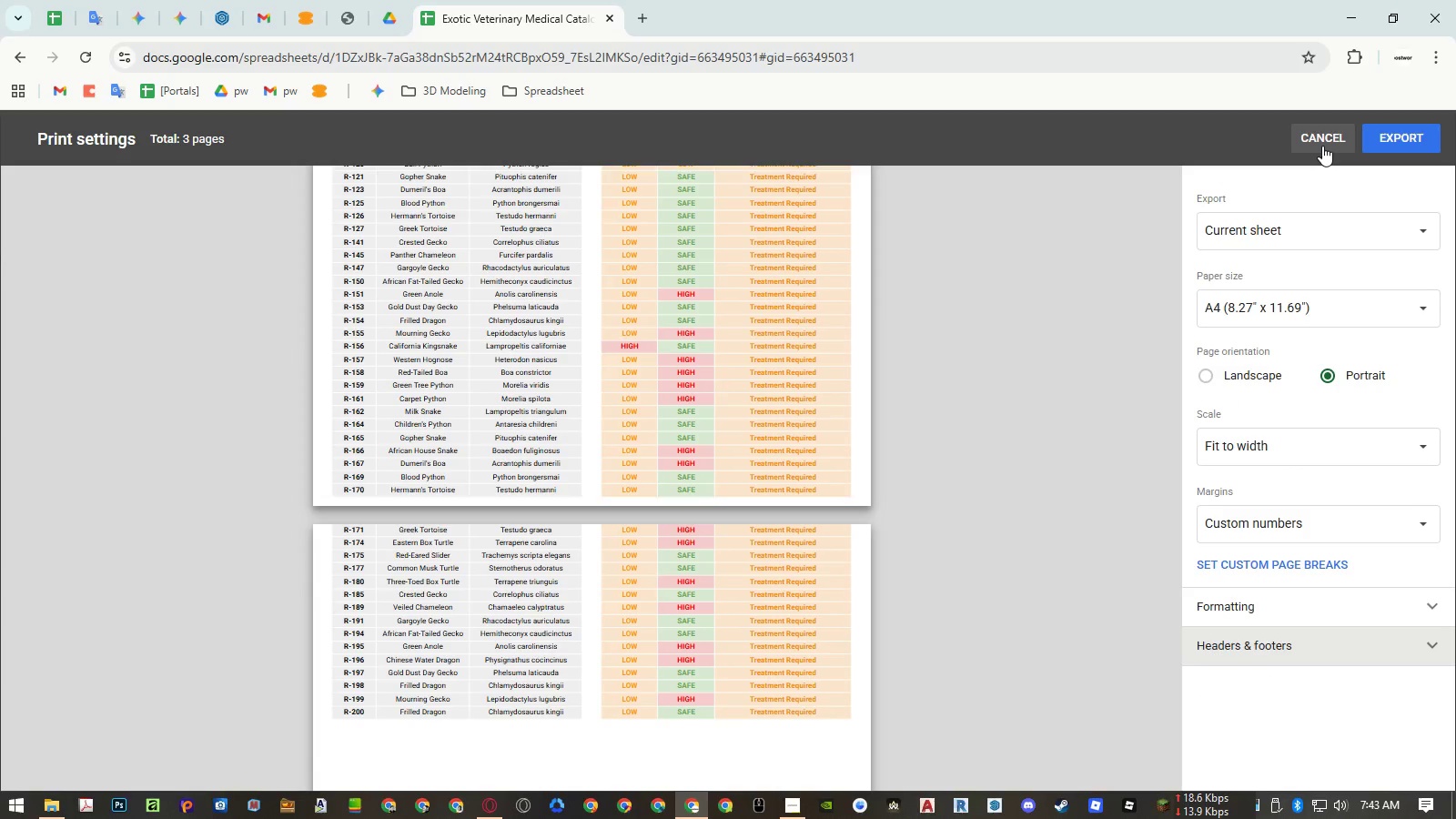 
scroll: coordinate [713, 310], scroll_direction: up, amount: 1.0
 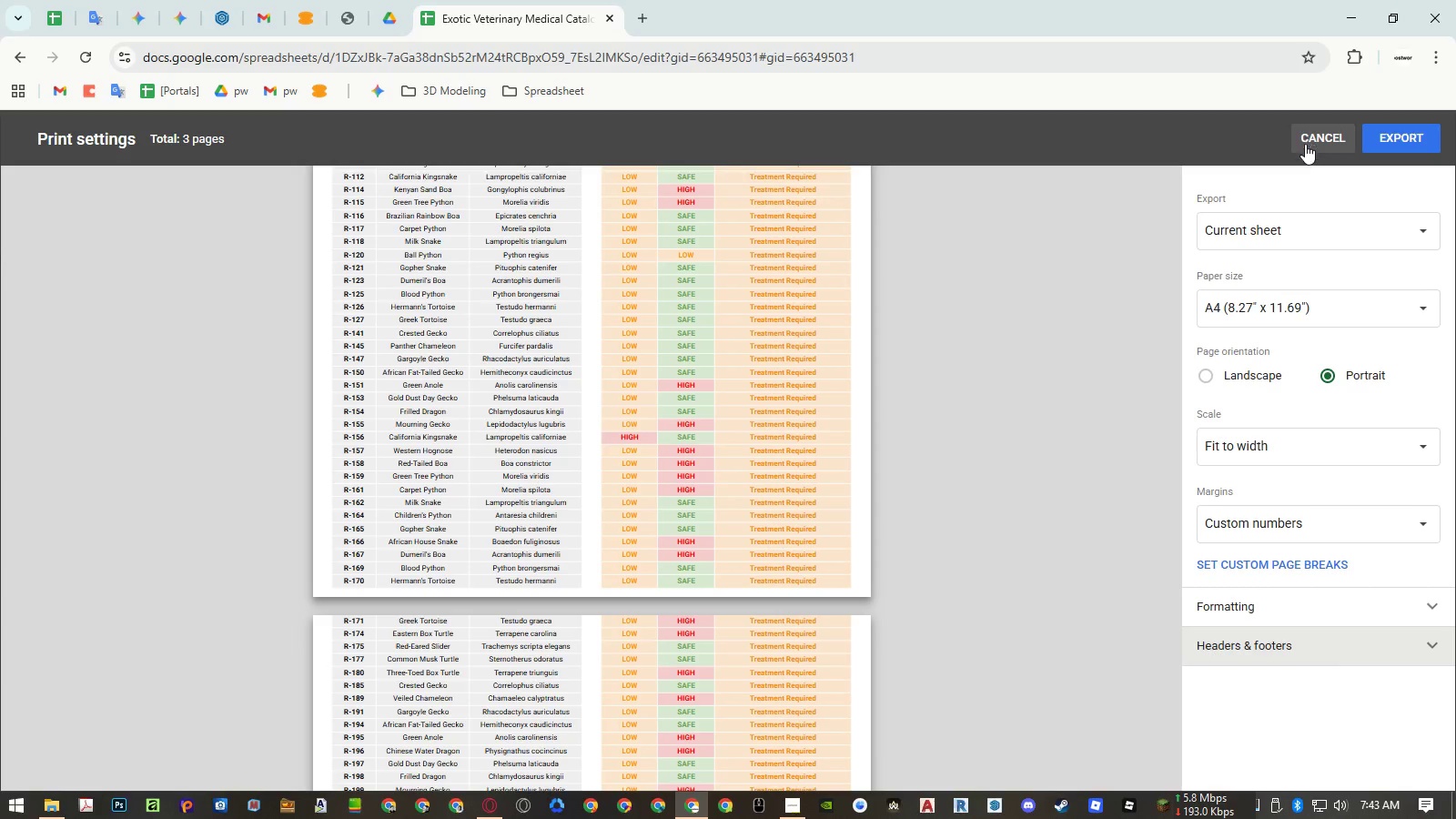 
left_click([1282, 515])
 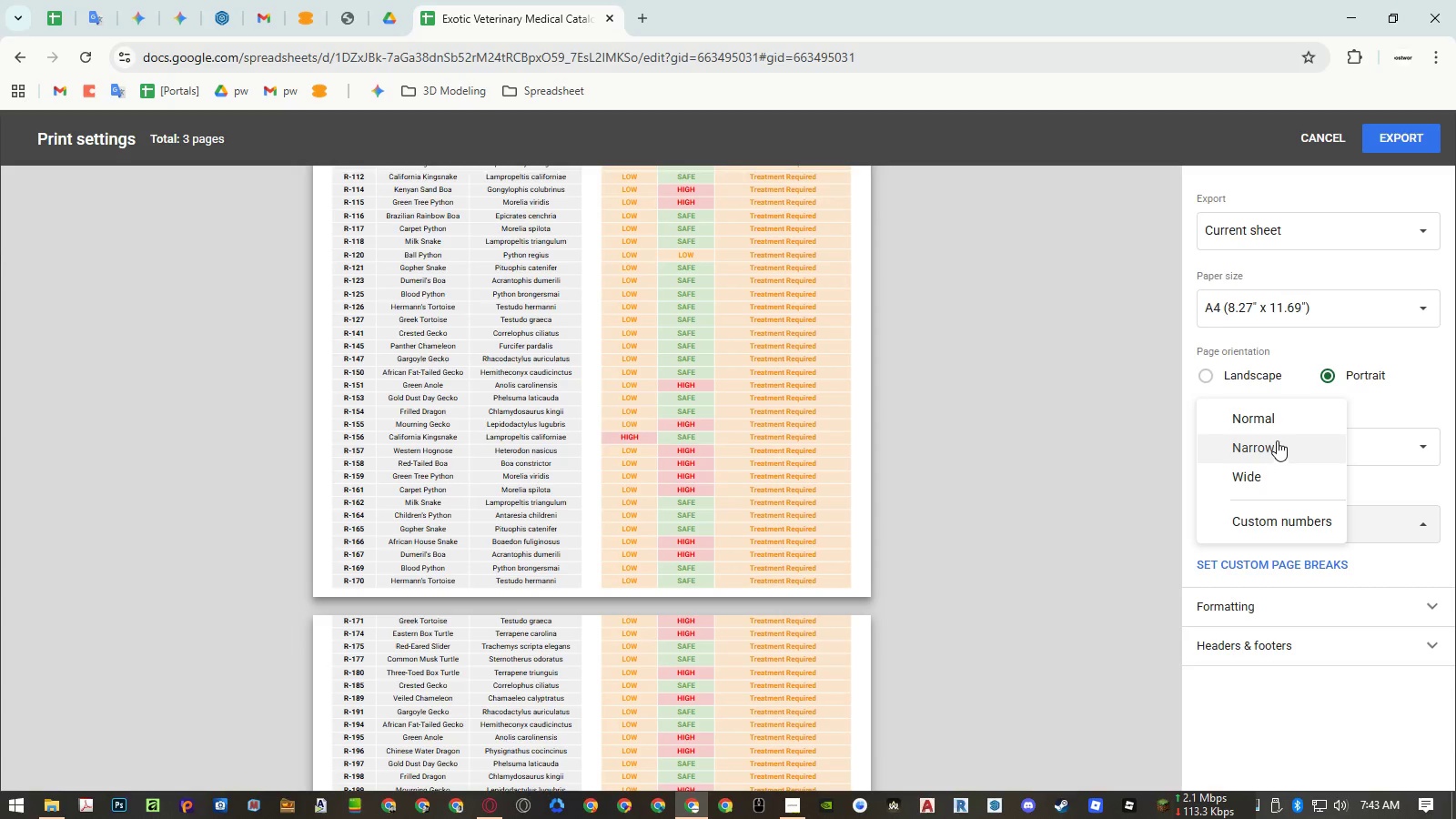 
left_click([1277, 440])
 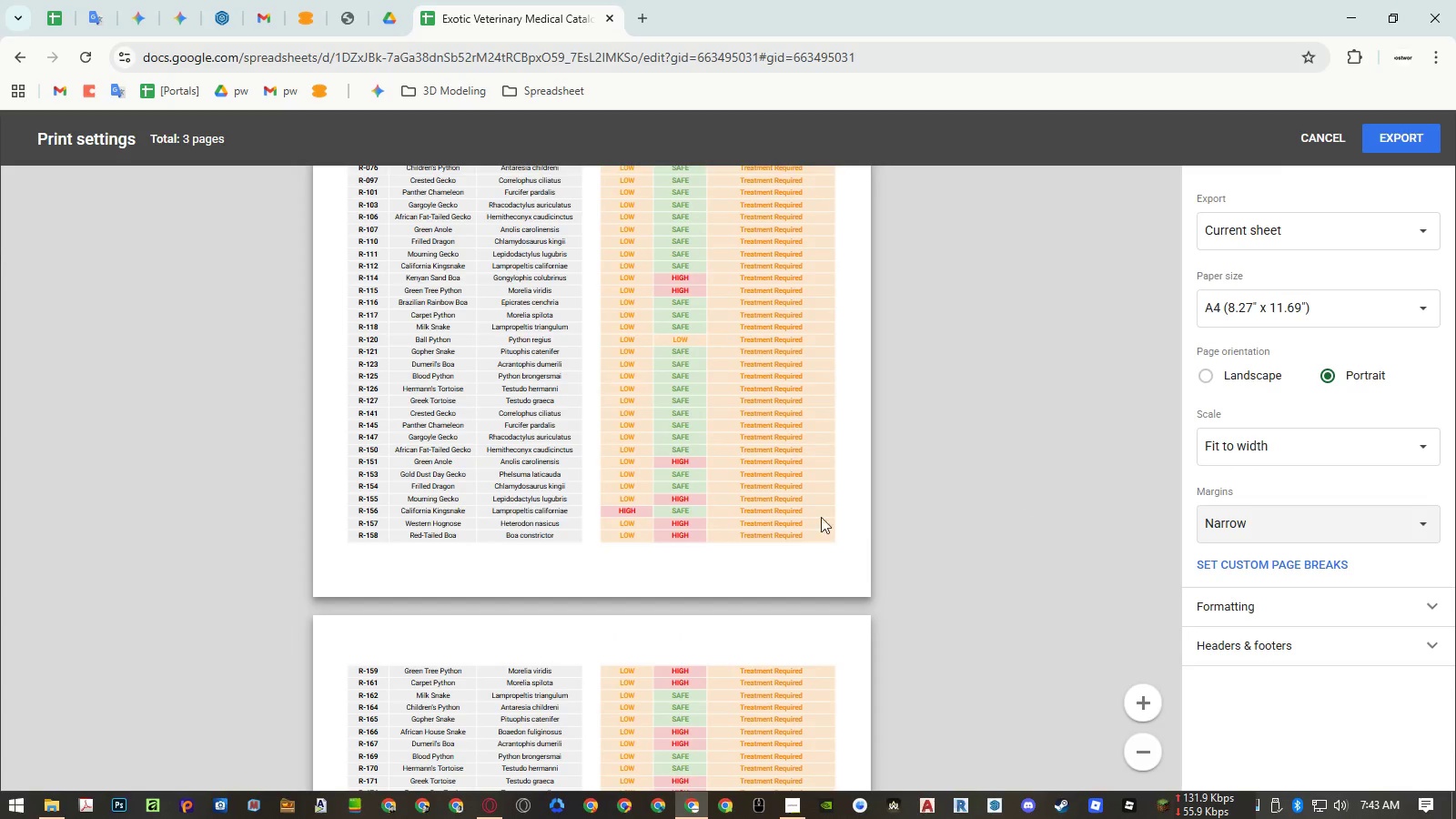 
scroll: coordinate [788, 508], scroll_direction: up, amount: 12.0
 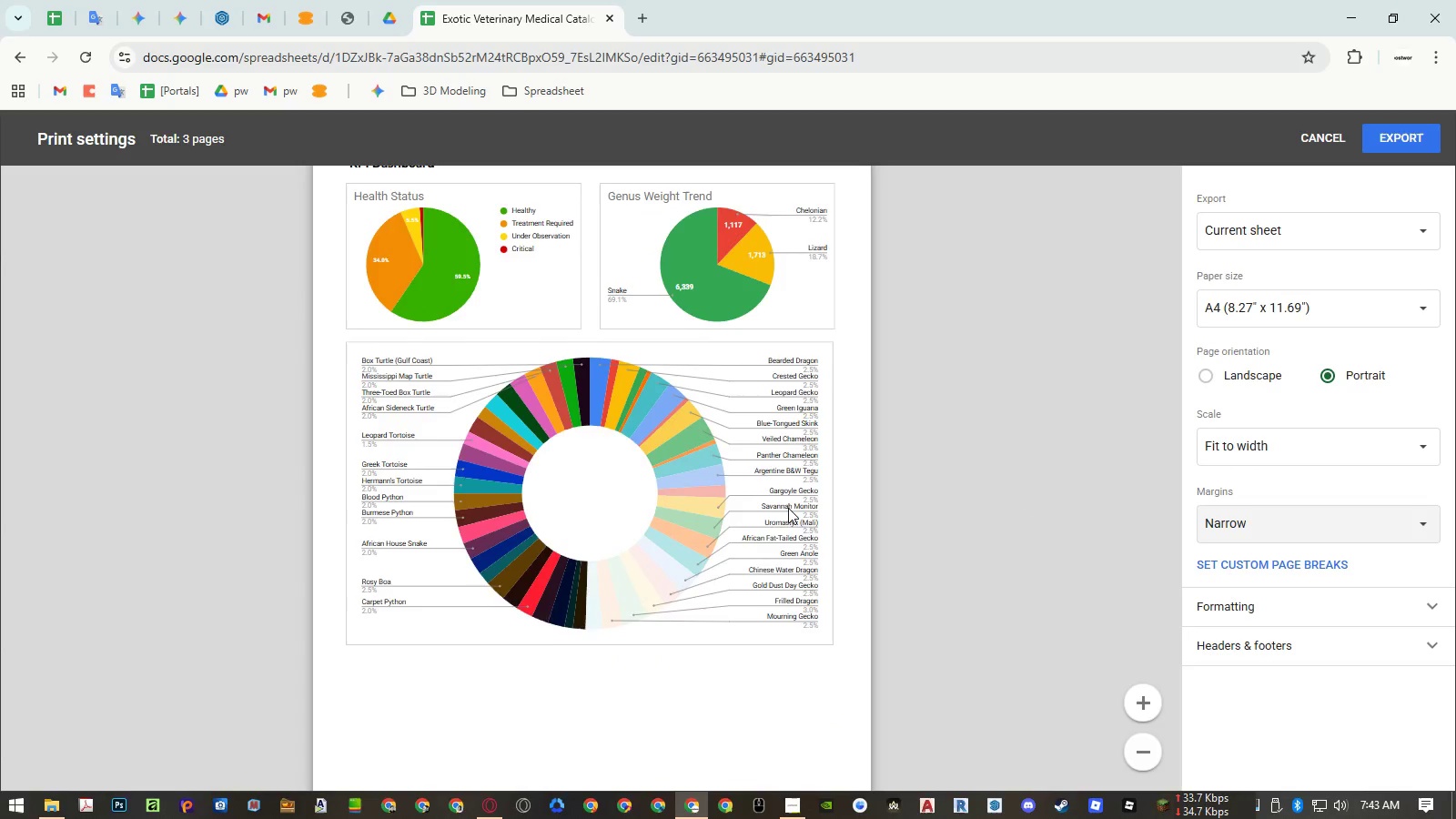 
scroll: coordinate [793, 508], scroll_direction: down, amount: 4.0
 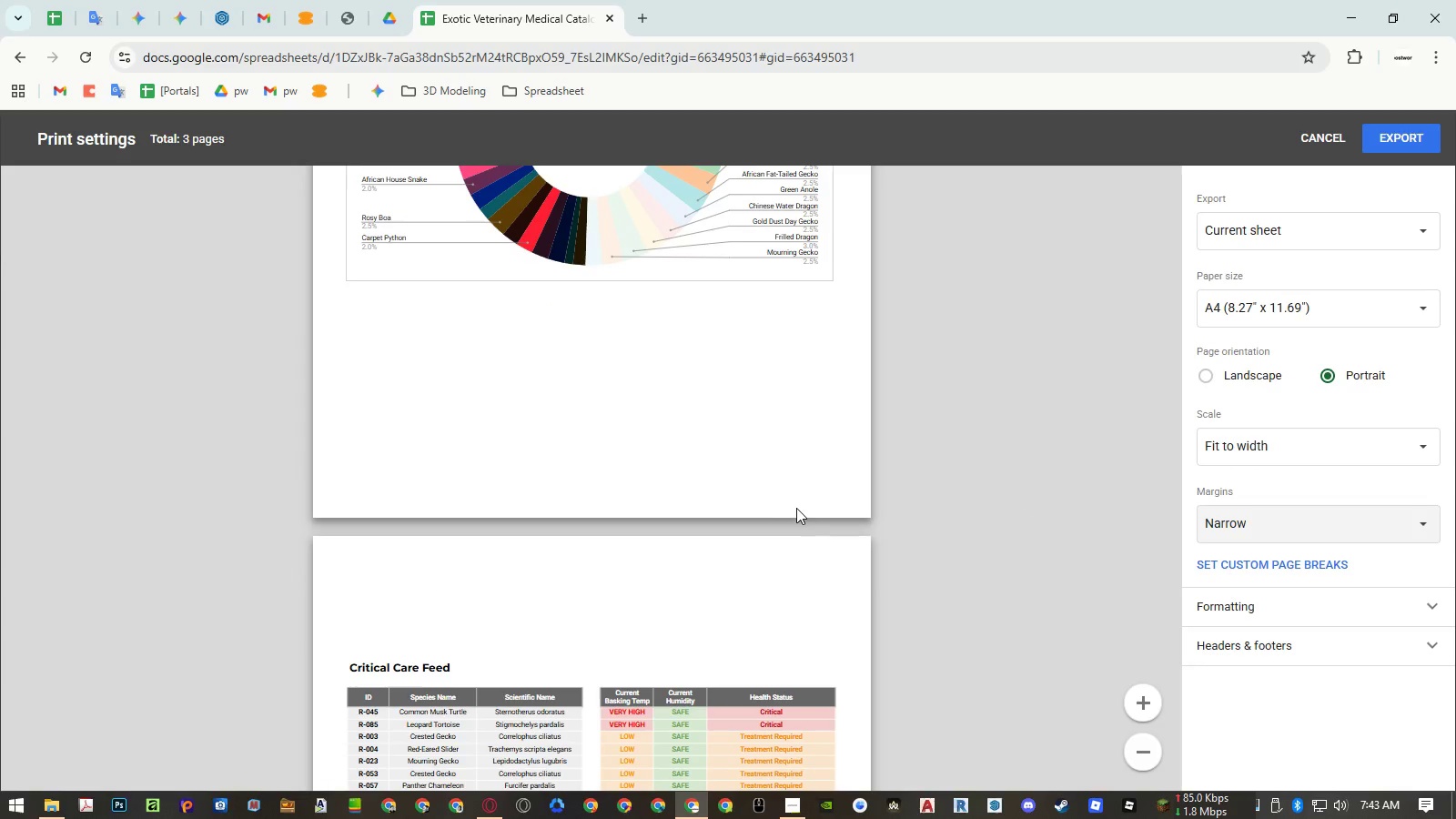 
scroll: coordinate [800, 508], scroll_direction: up, amount: 6.0
 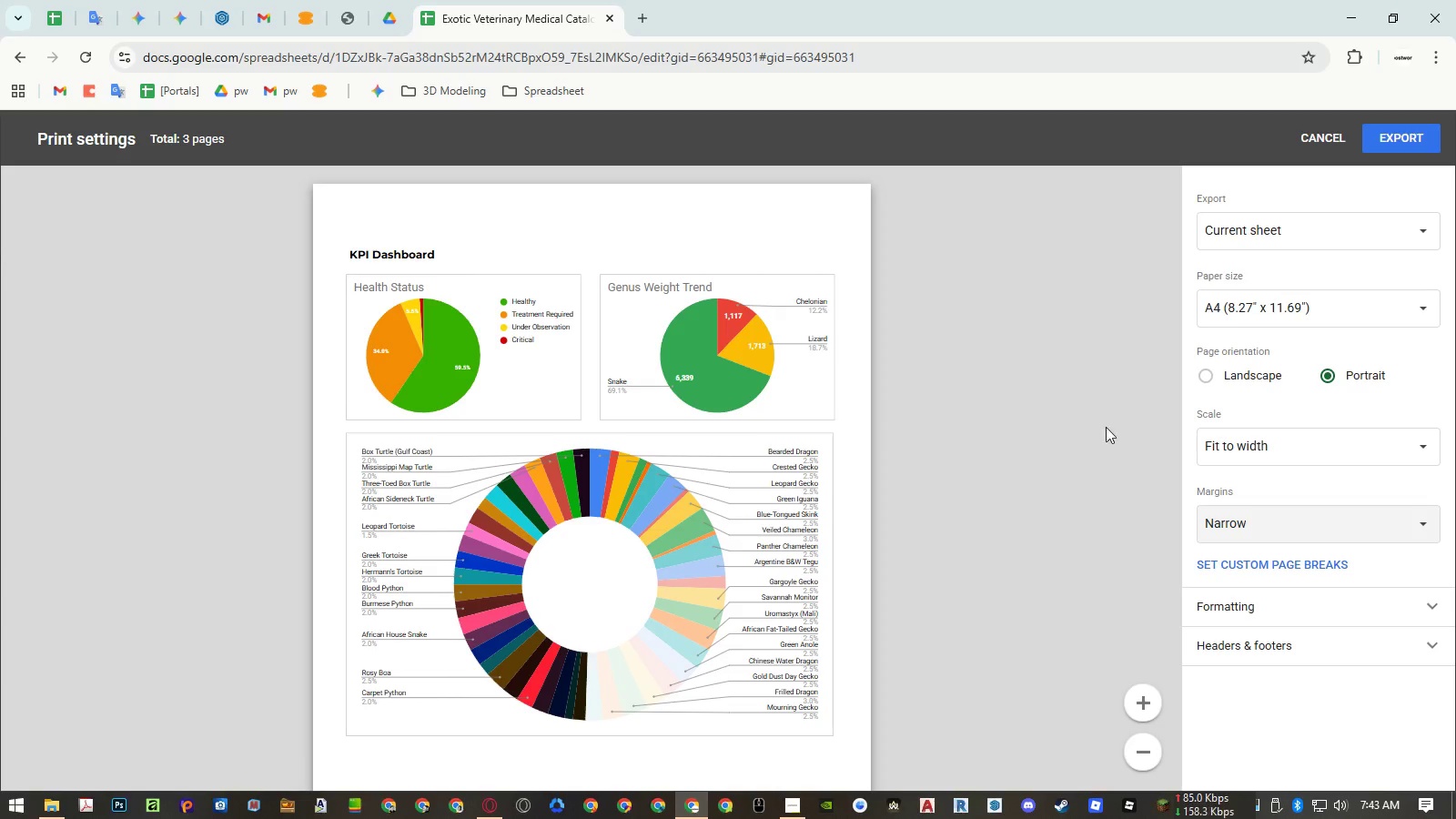 
left_click([1227, 515])
 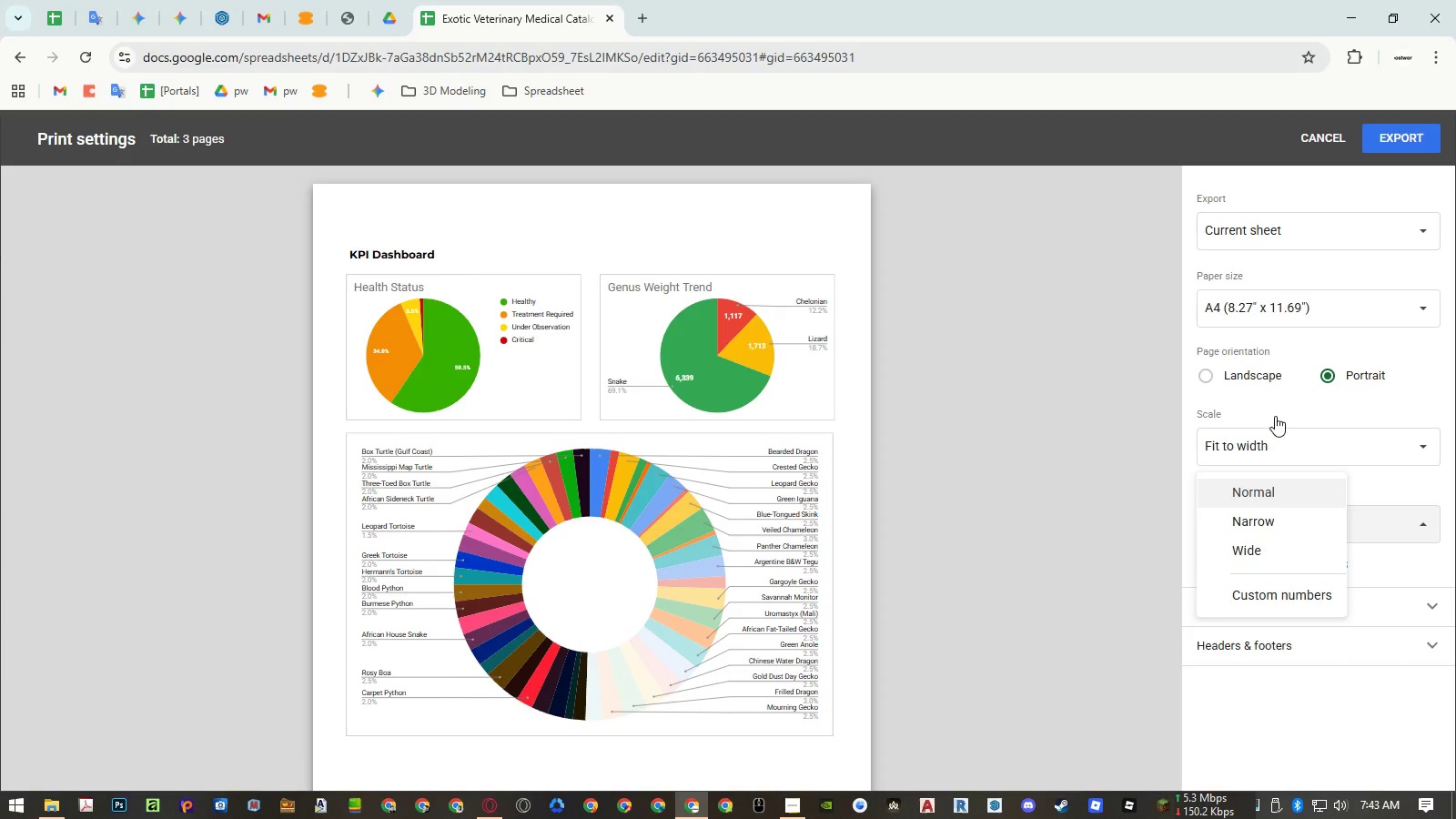 
left_click([1305, 130])
 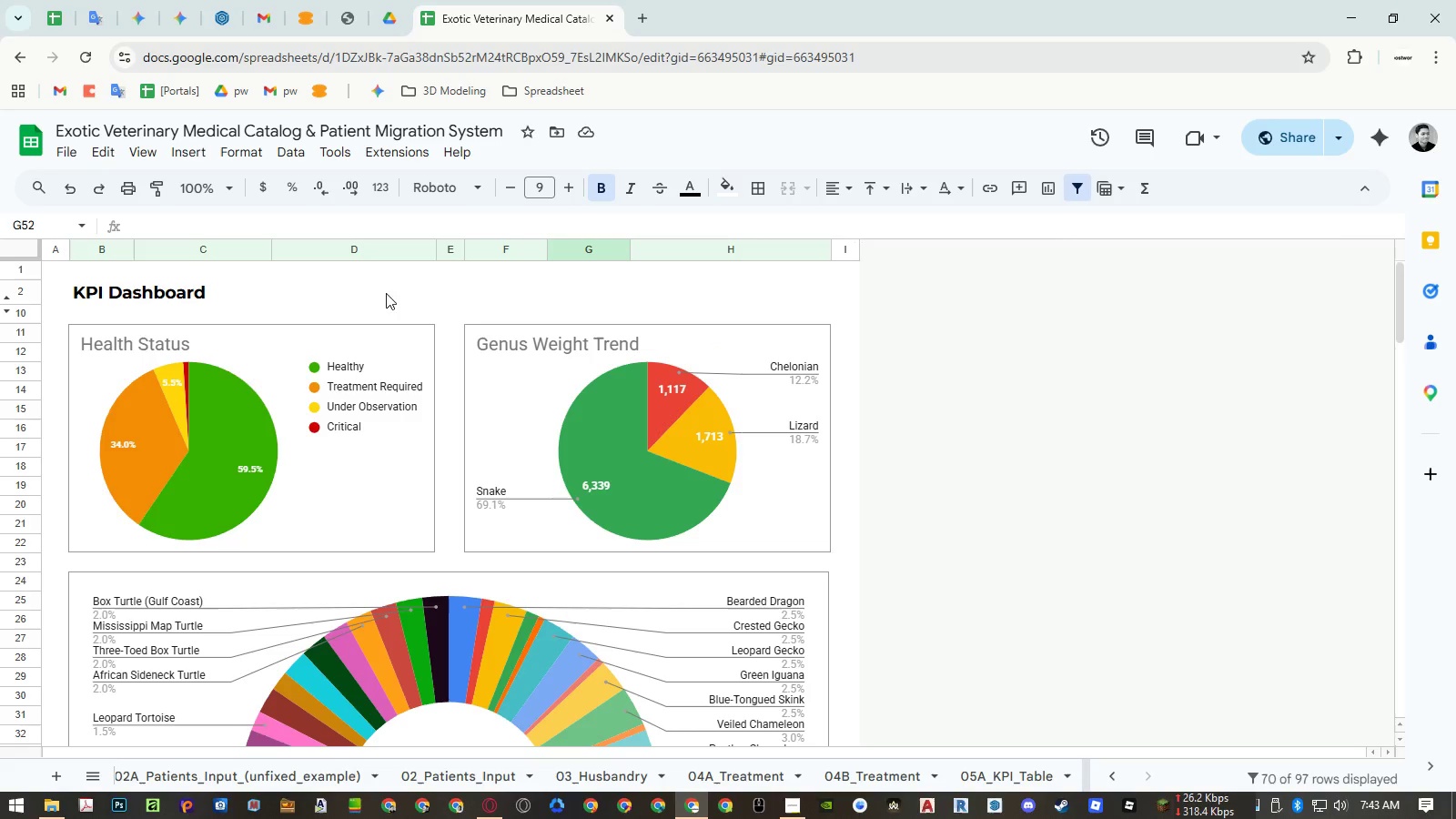 
left_click([72, 156])
 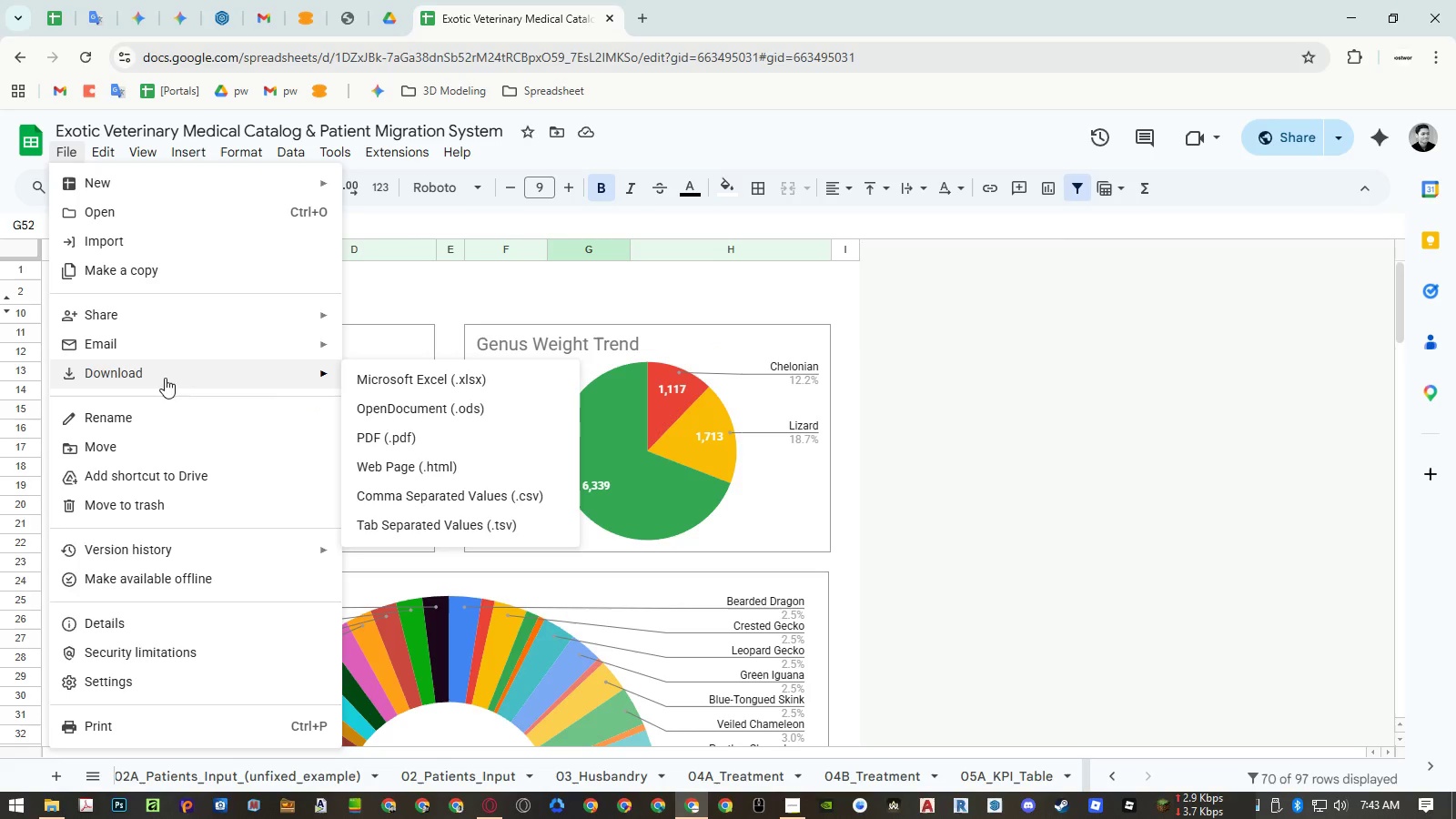 
left_click([398, 426])
 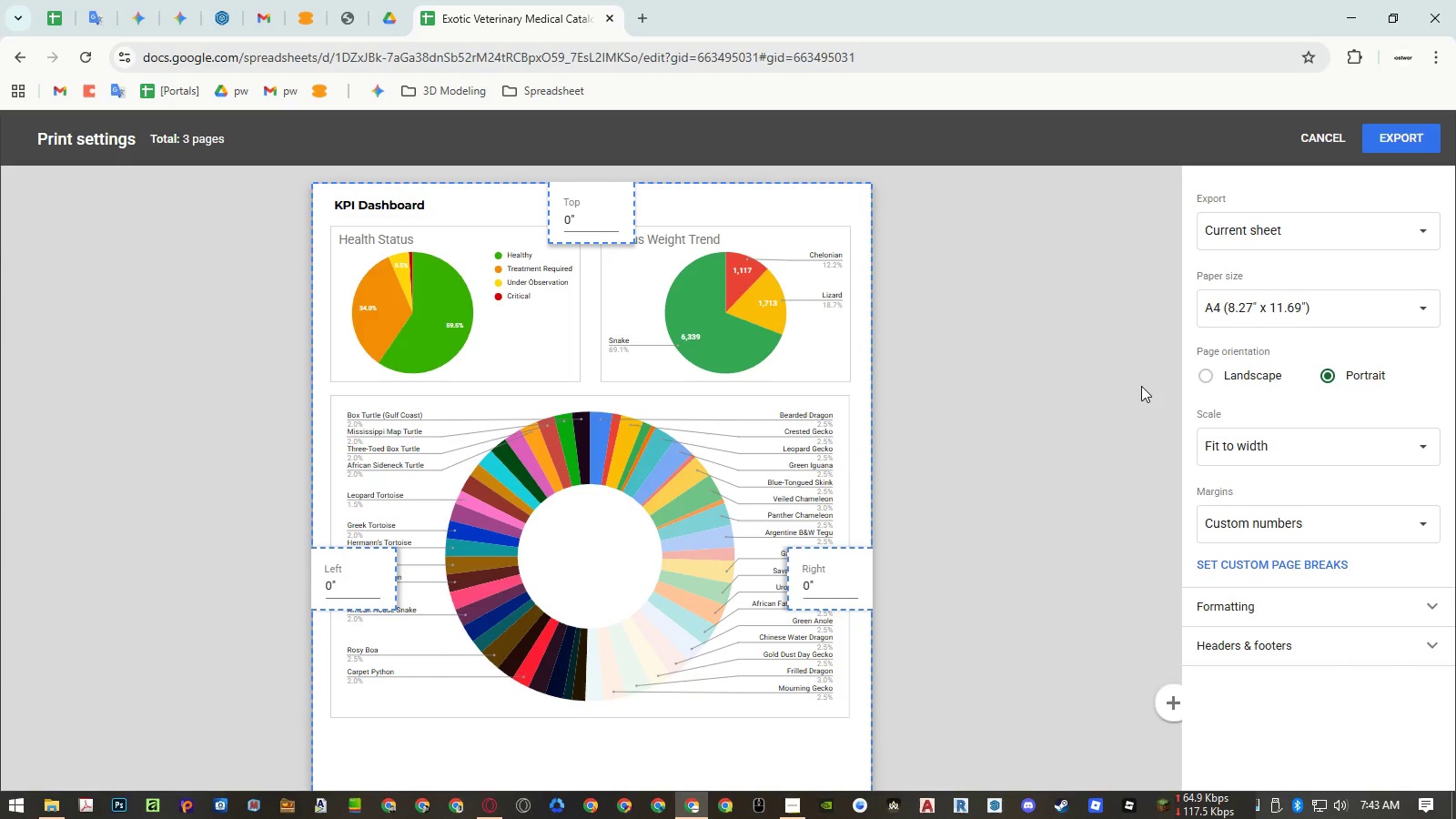 
key(Escape)
 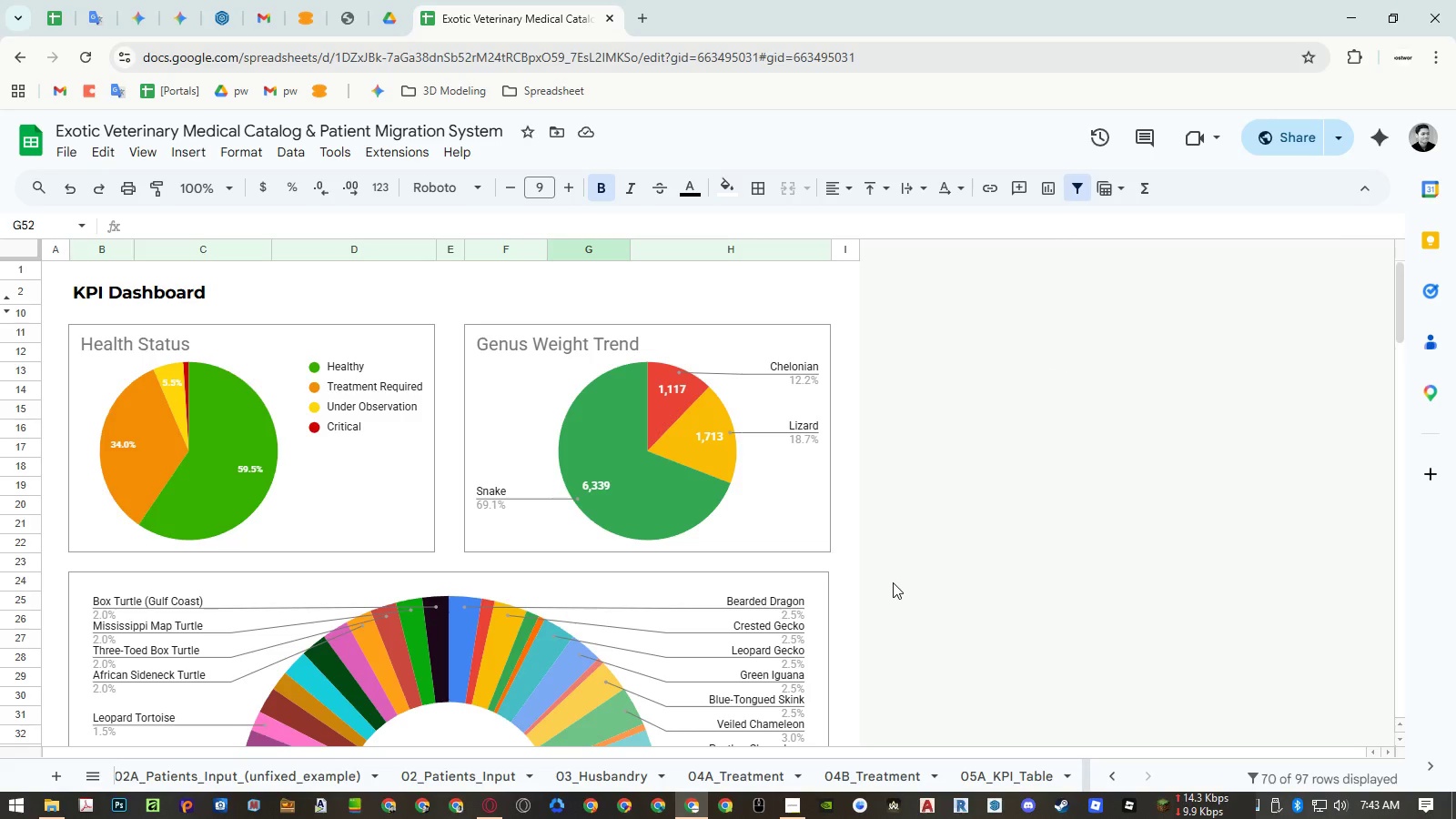 
wait(7.09)
 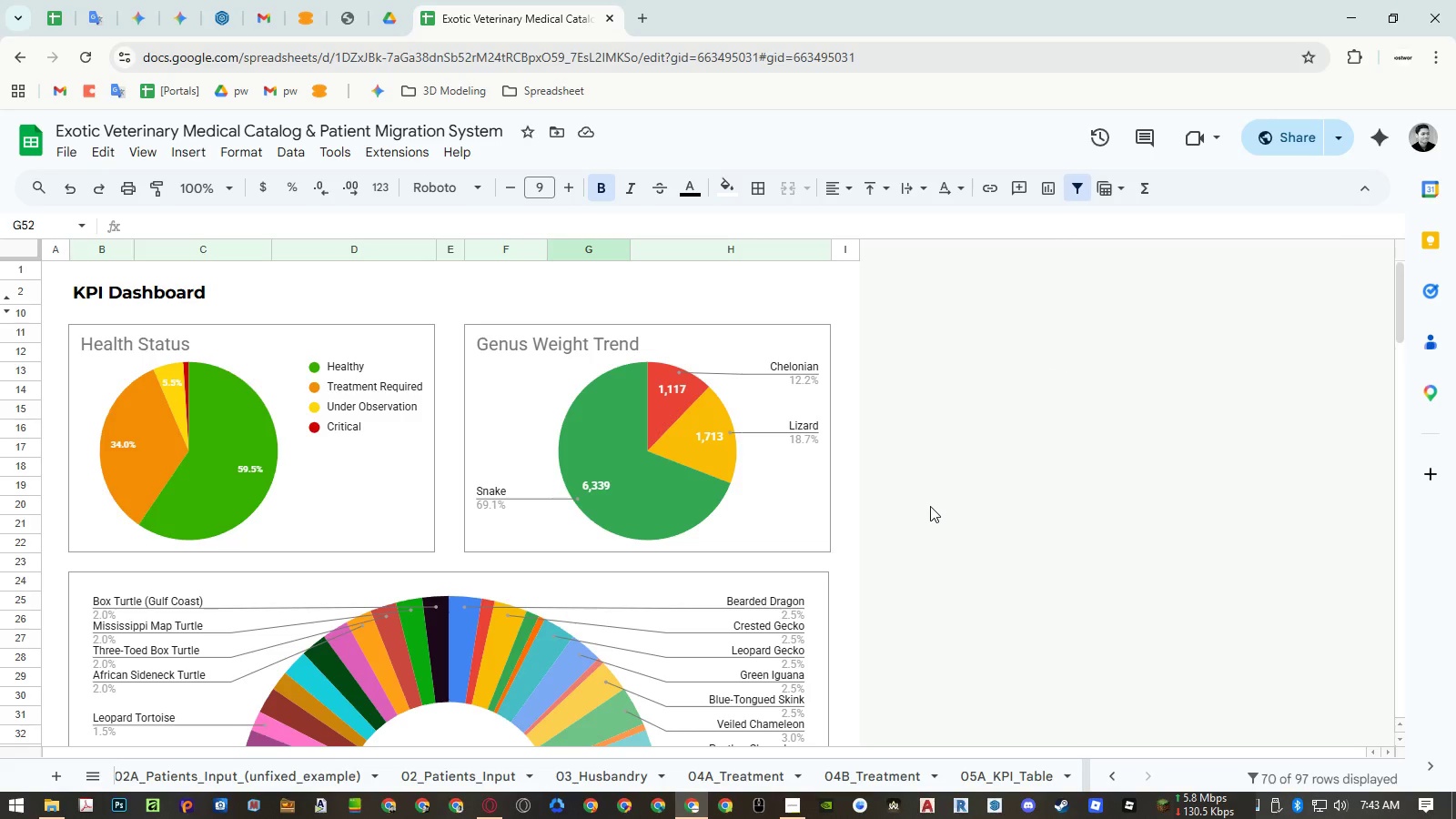 
left_click([994, 768])
 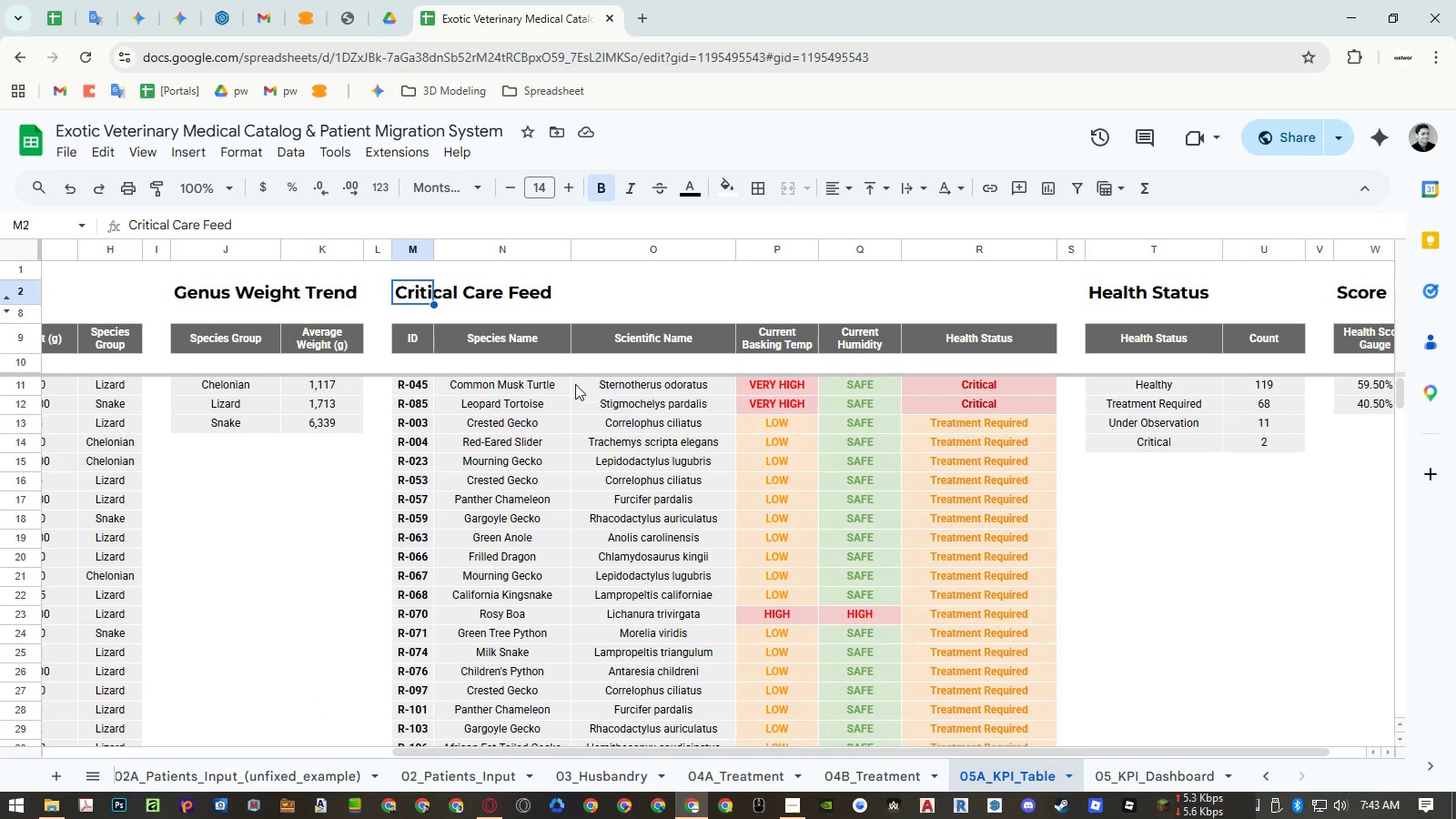 
hold_key(key=ShiftLeft, duration=1.23)
scroll: coordinate [531, 349], scroll_direction: up, amount: 8.0
 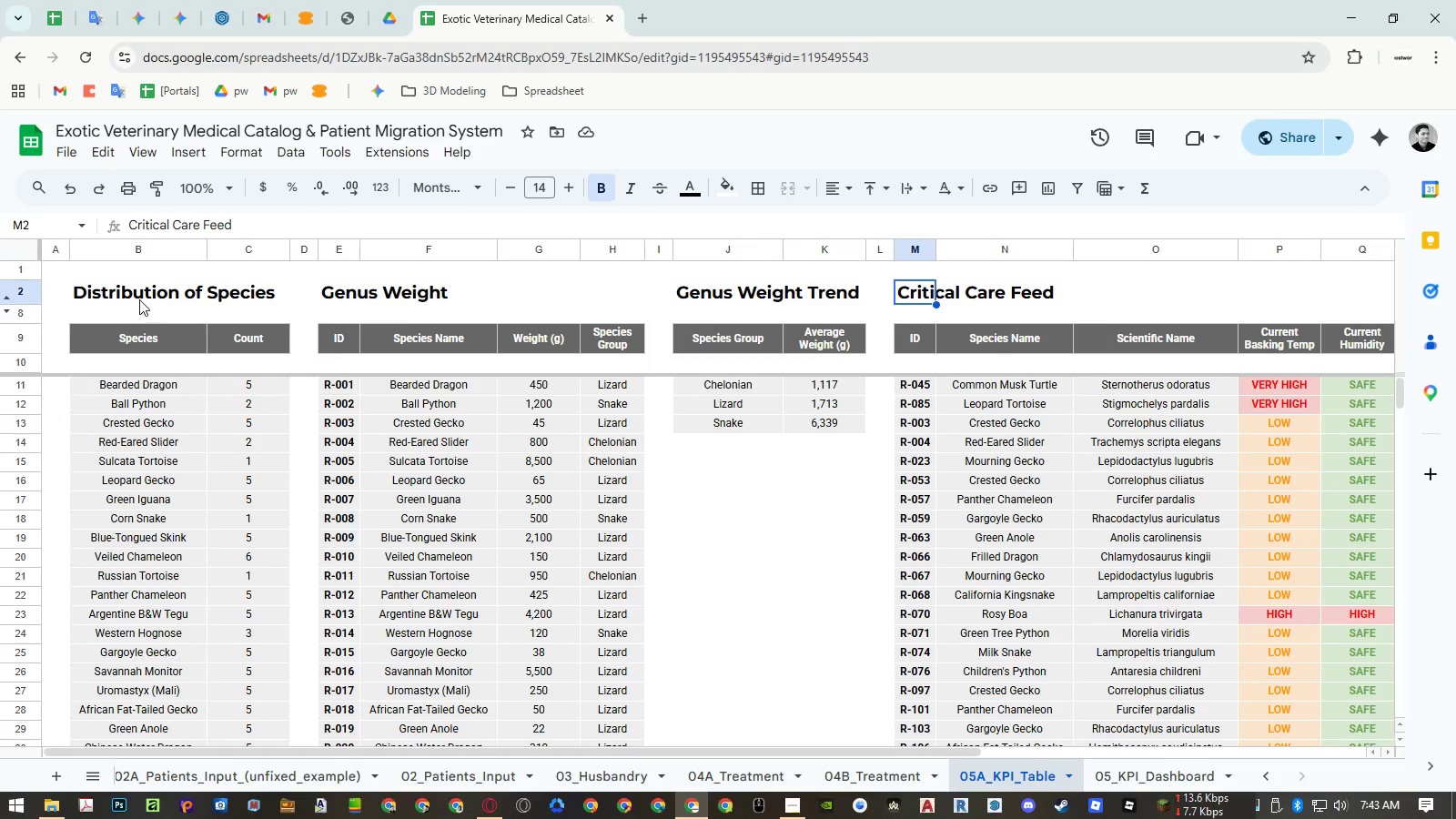 
left_click([136, 299])
 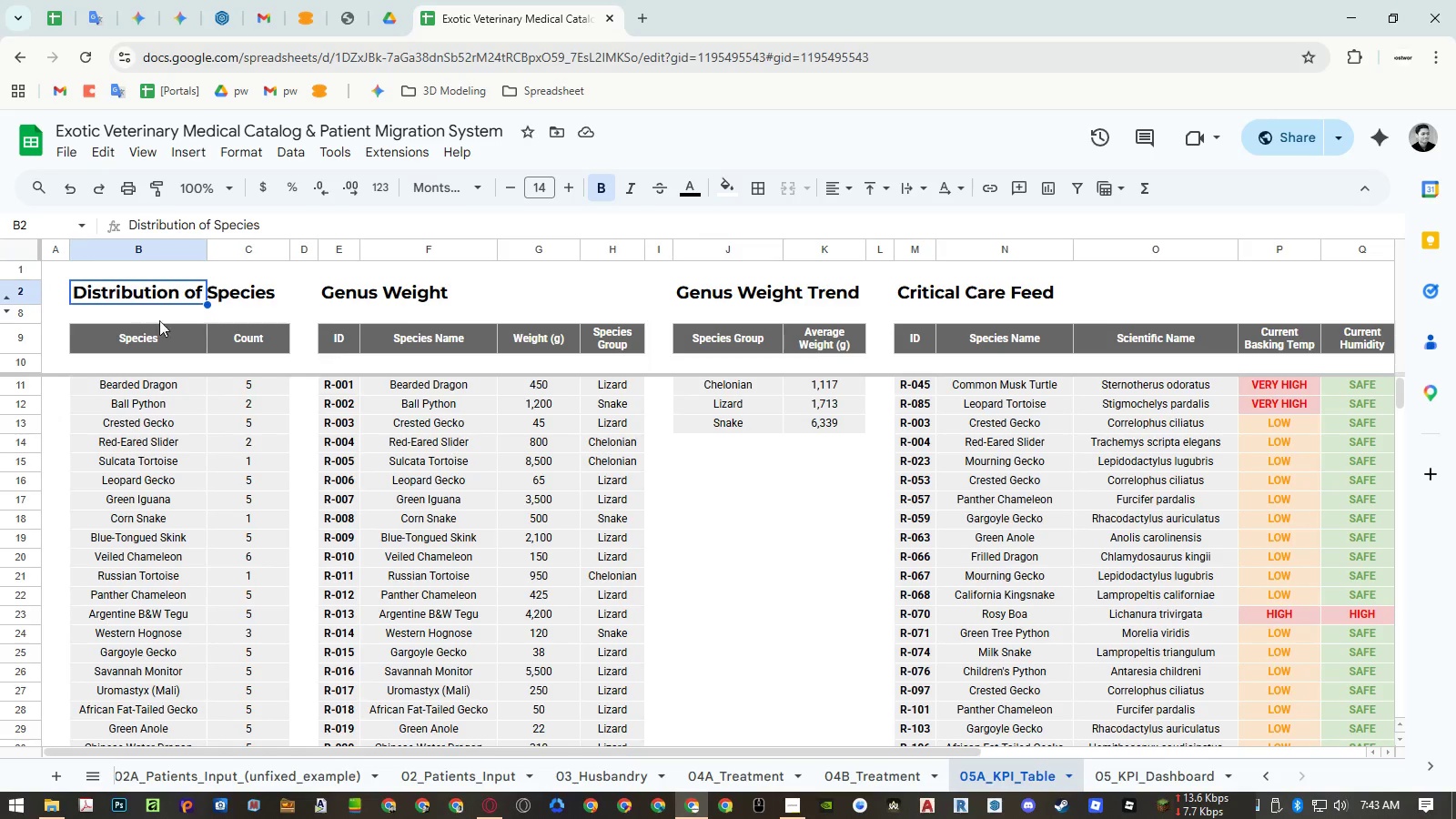 
key(Control+ControlLeft)
 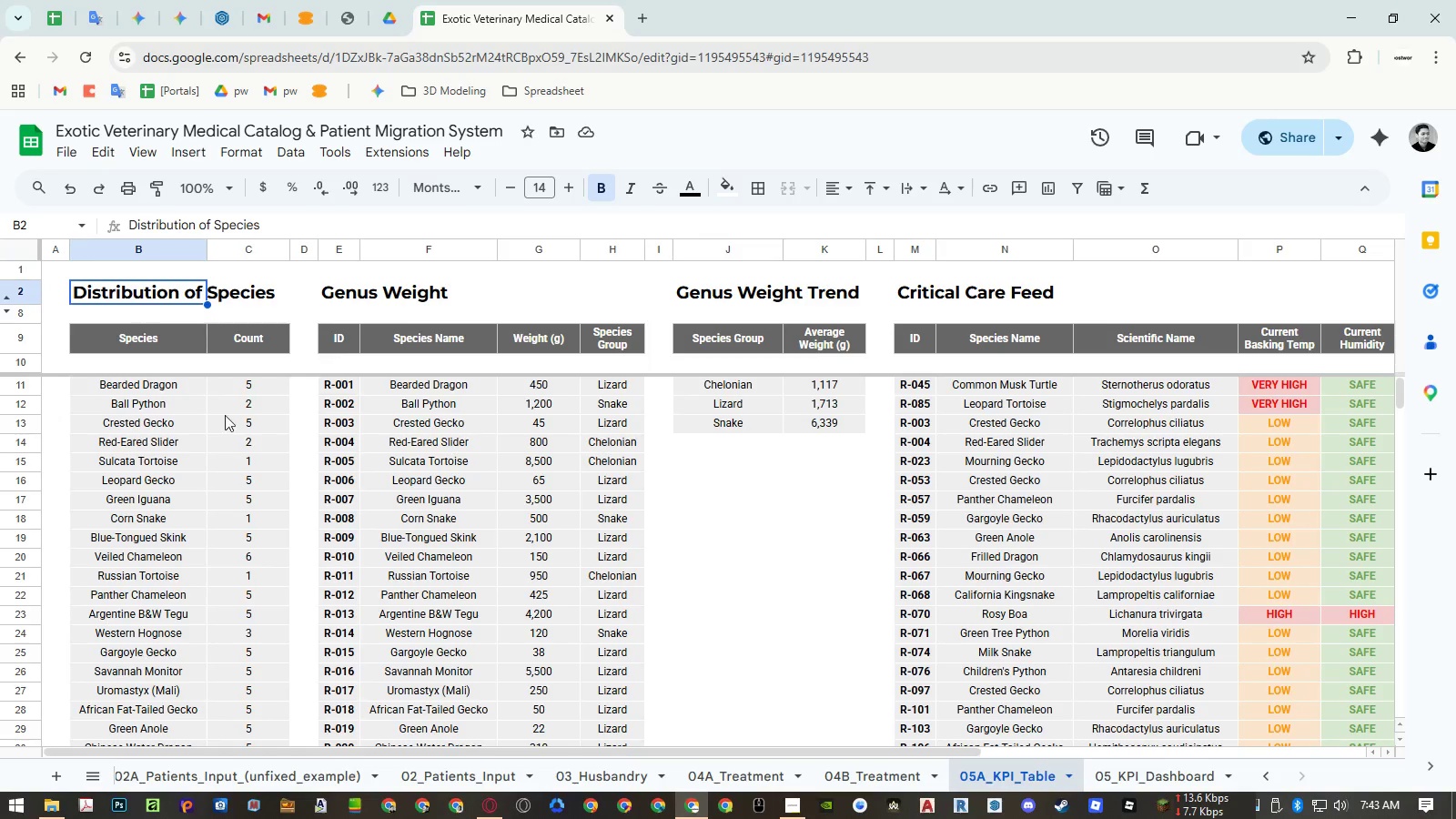 
key(Control+C)
 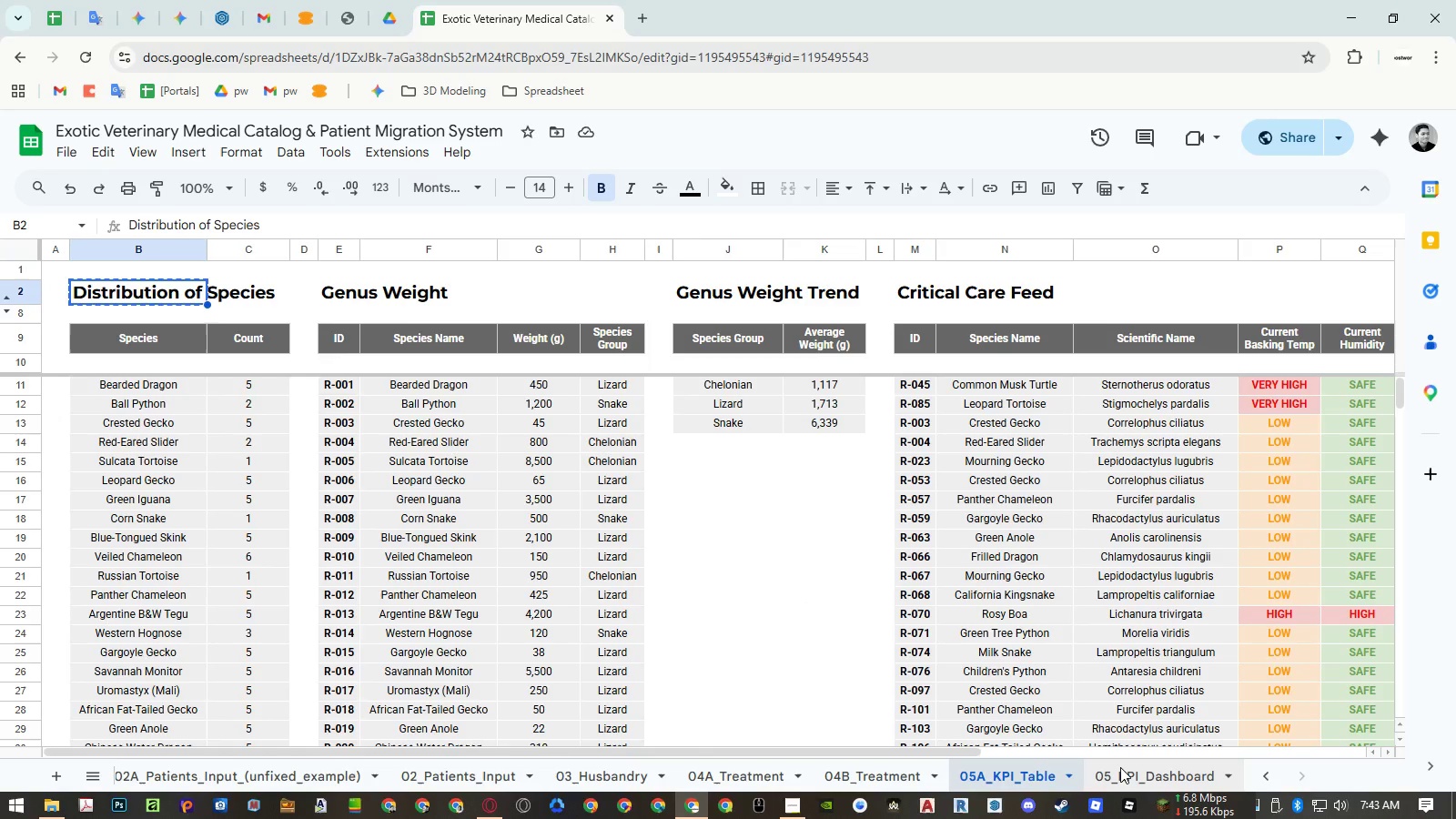 
left_click([1120, 767])
 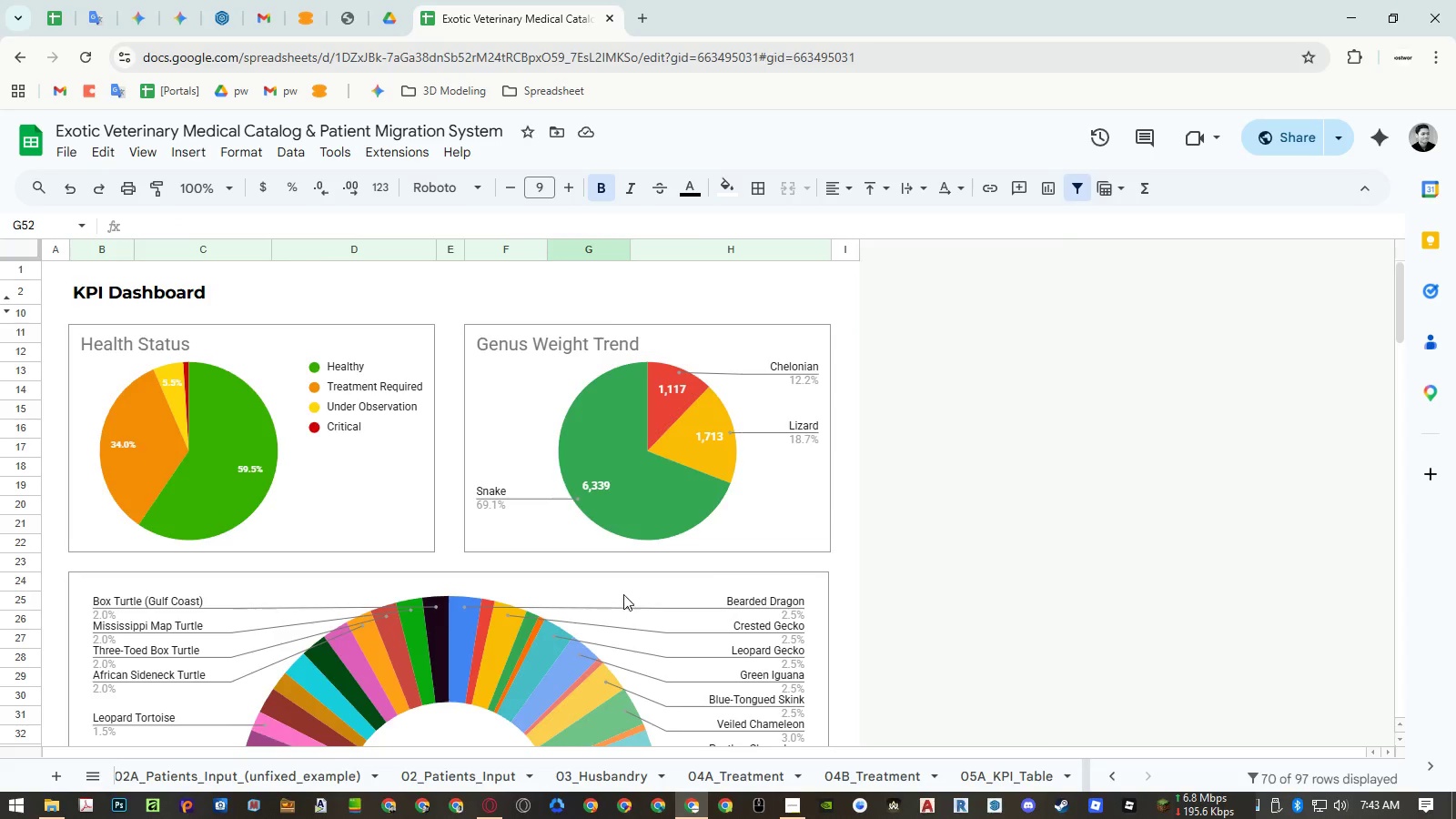 
double_click([622, 592])
 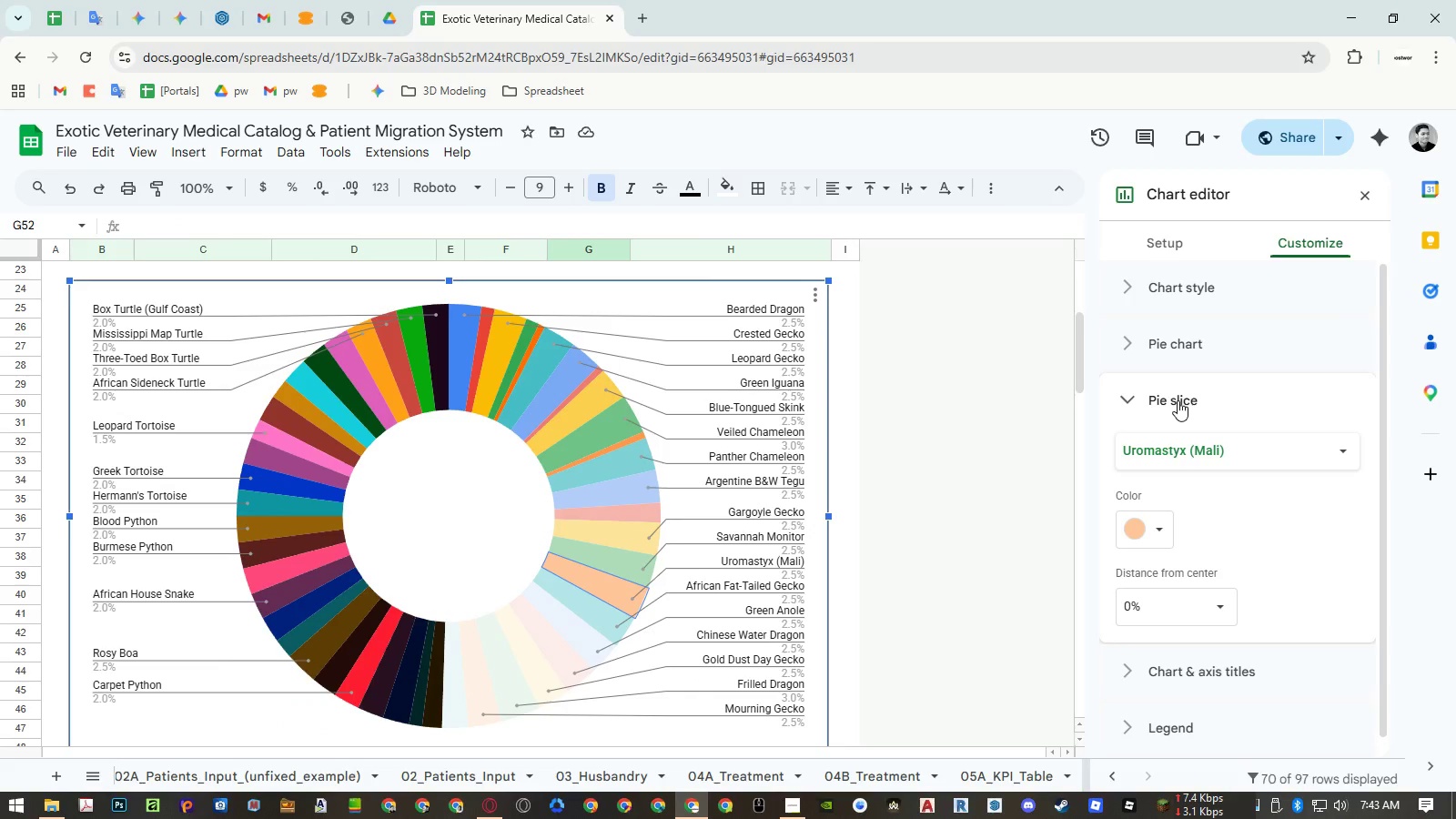 
left_click([1178, 400])
 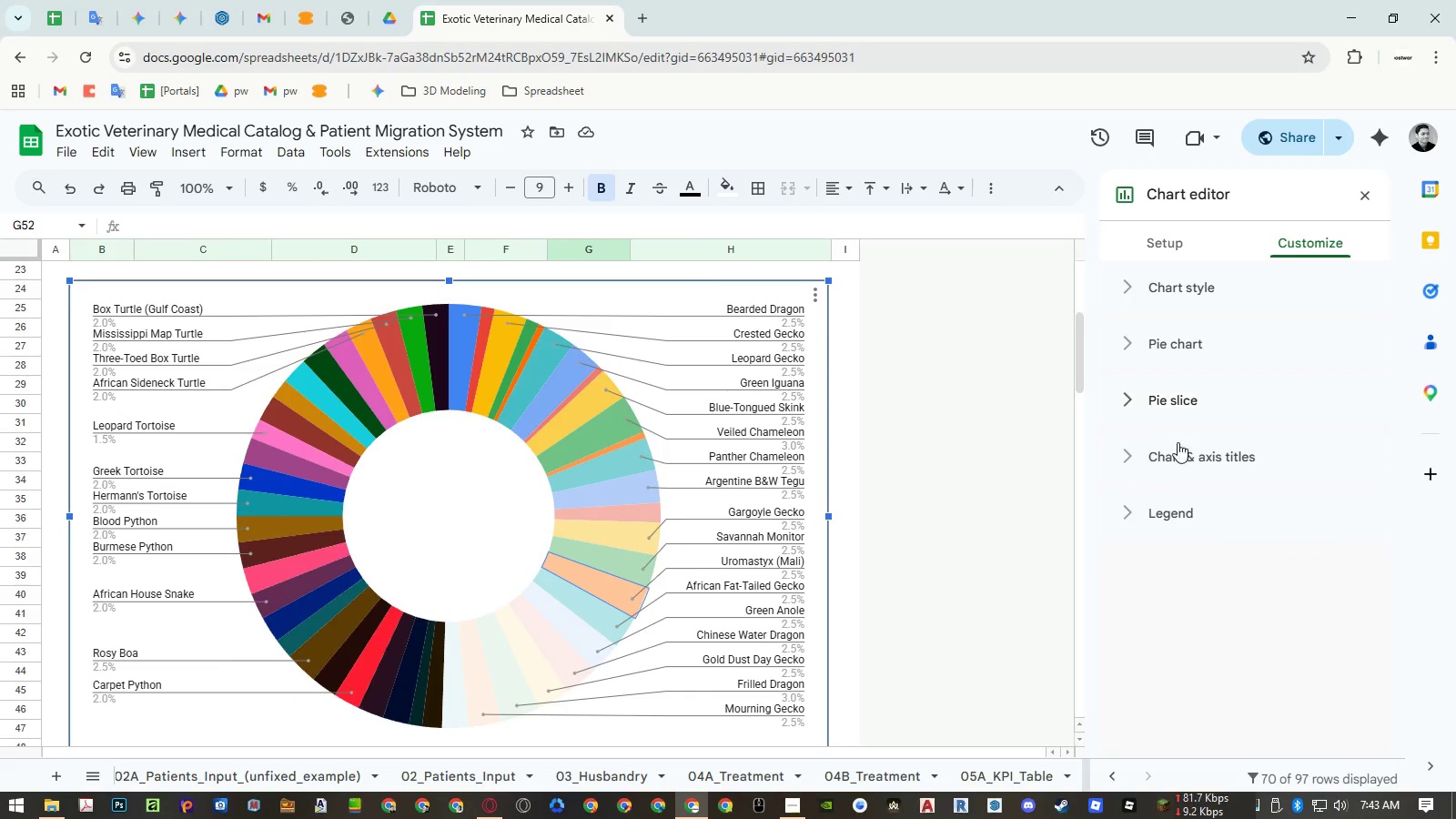 
left_click([1177, 450])
 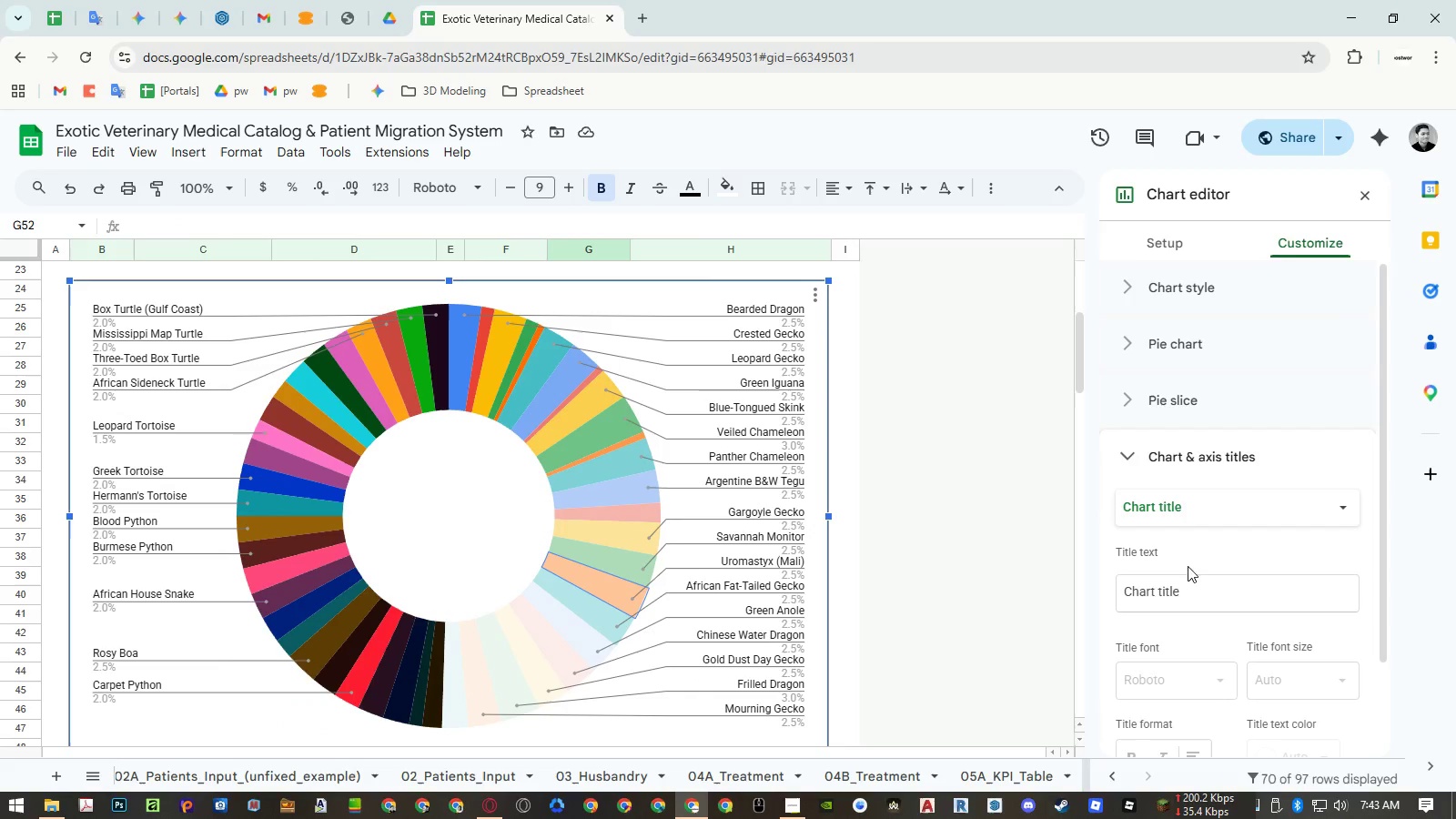 
left_click([1187, 598])
 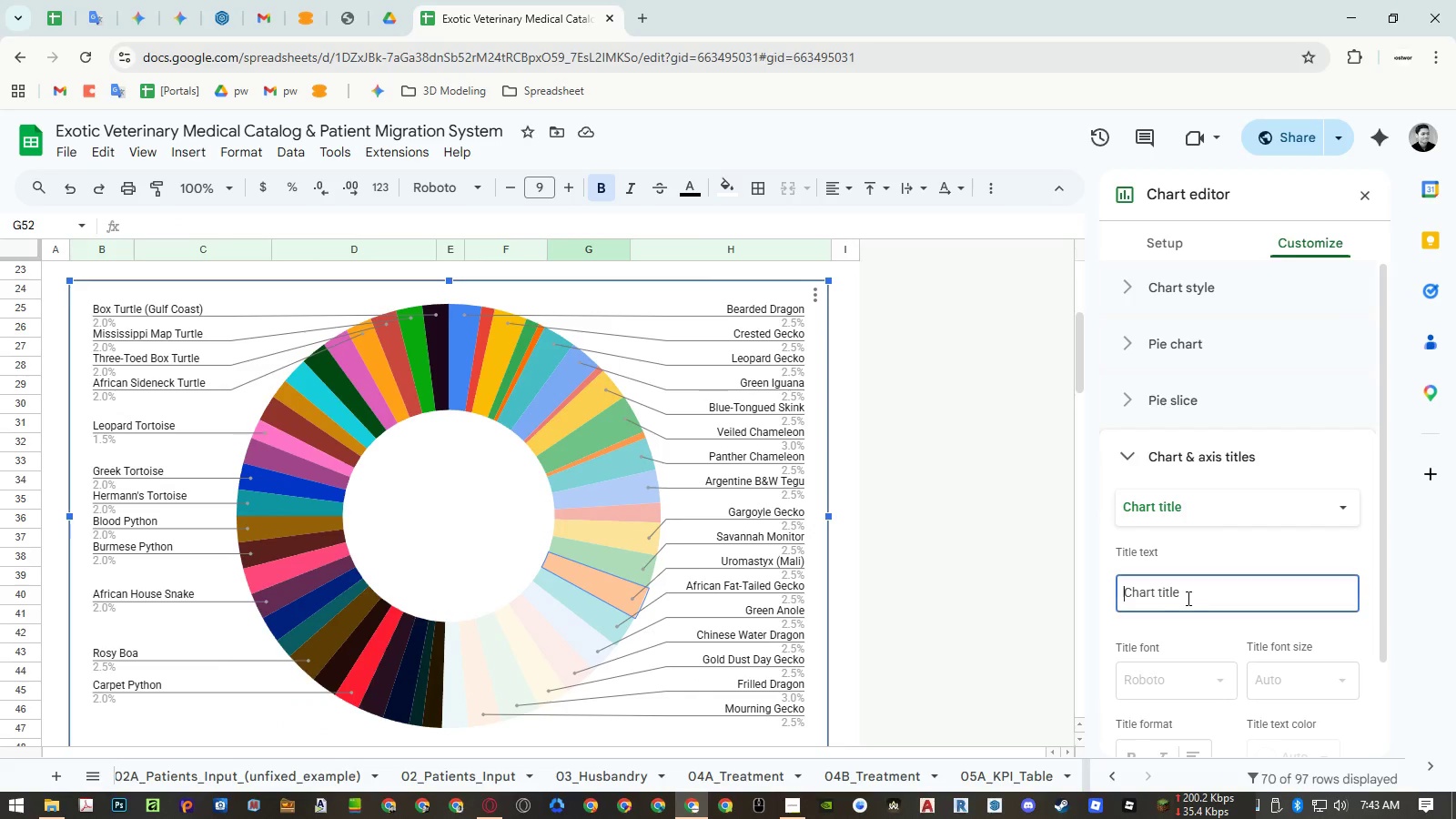 
key(Control+ControlLeft)
 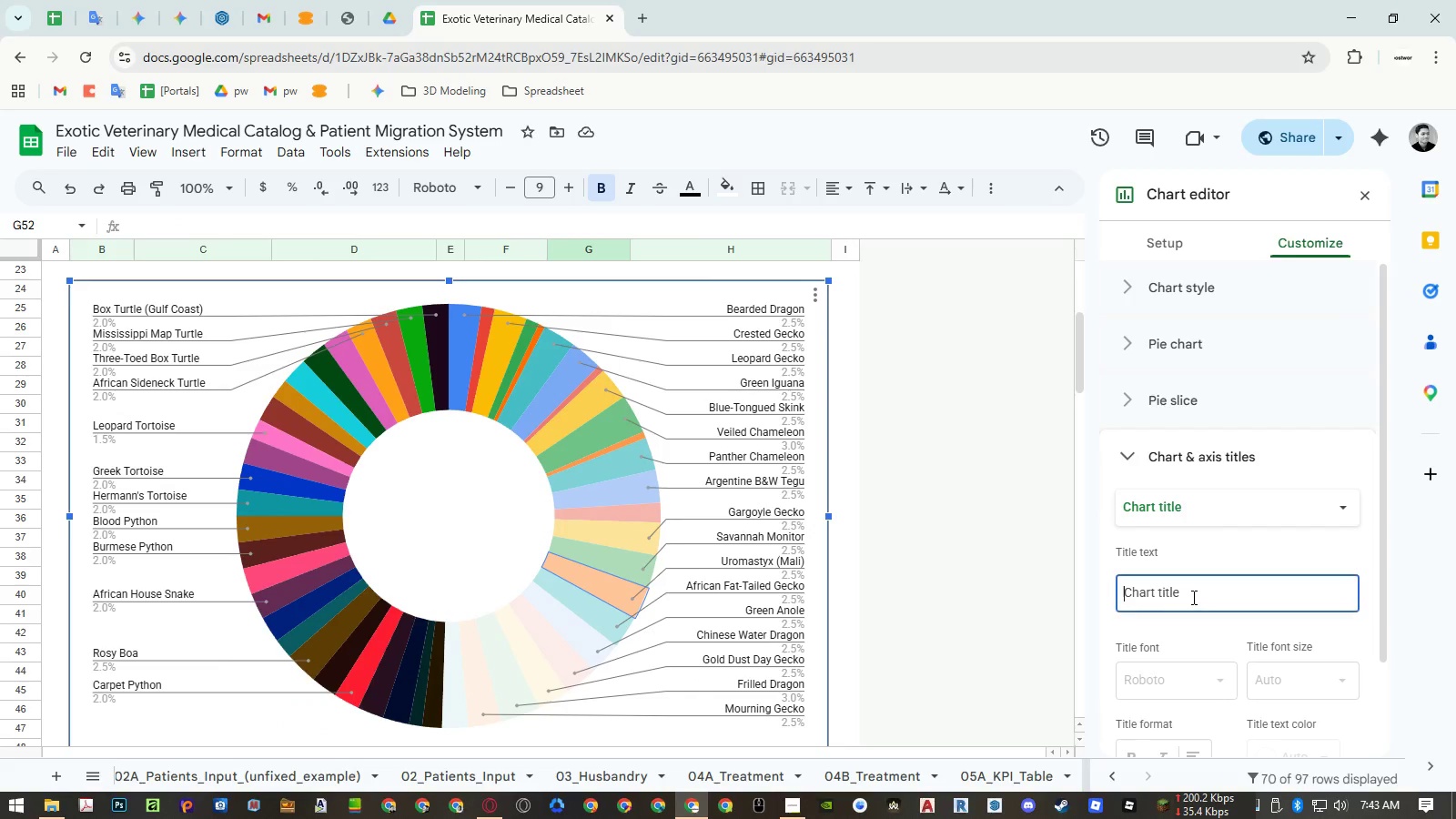 
key(Control+V)
 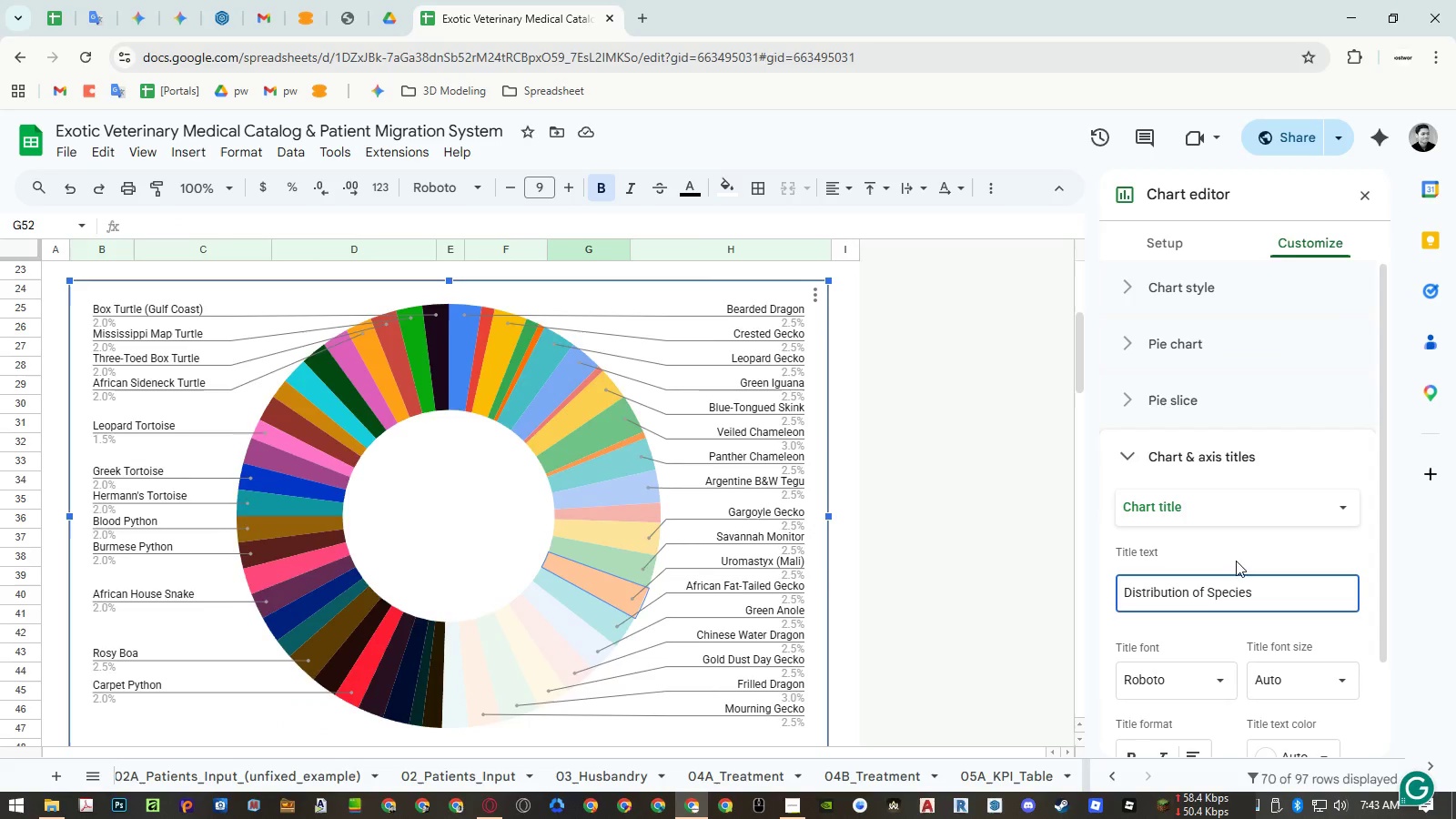 
left_click([1239, 550])
 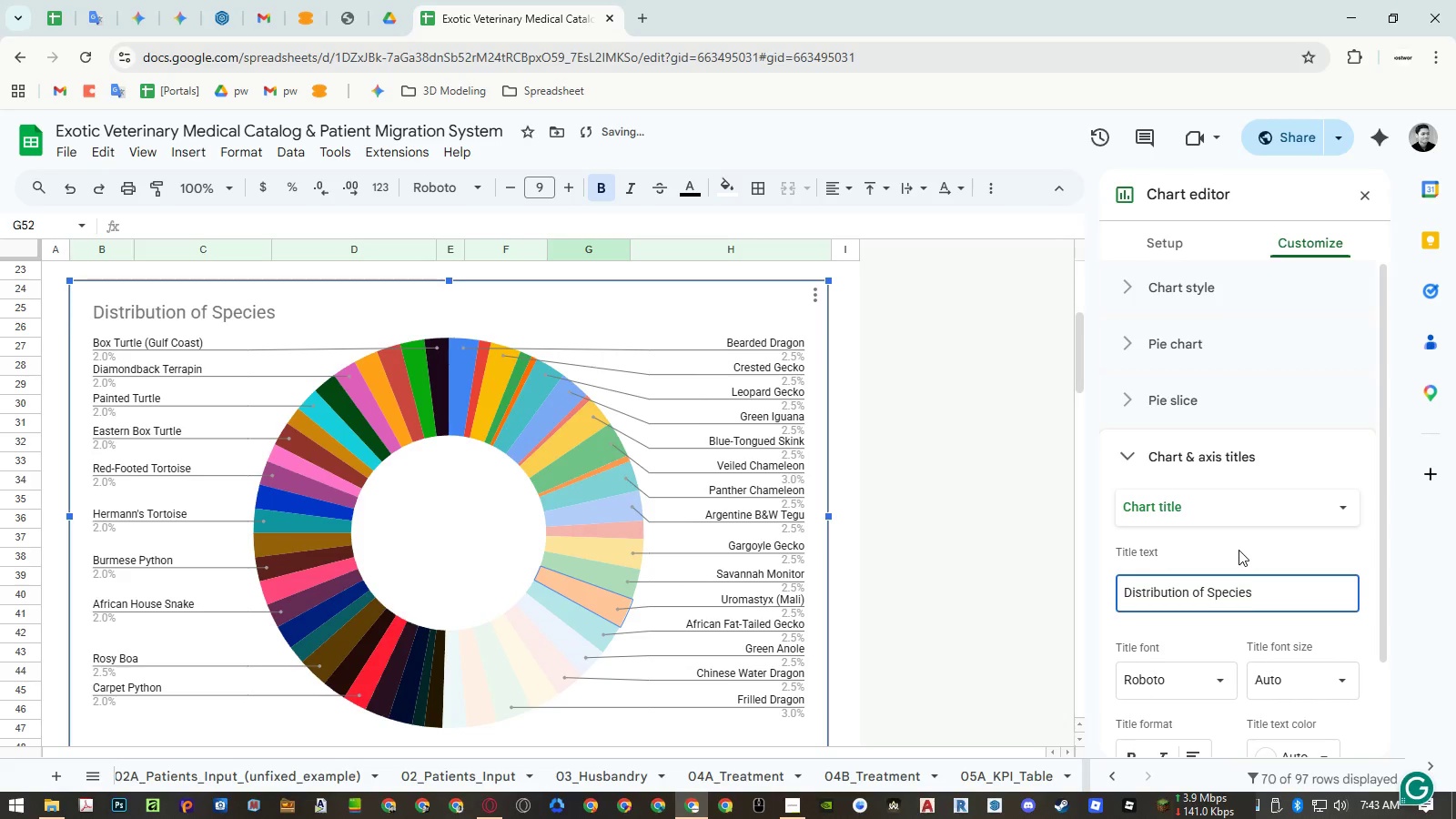 
scroll: coordinate [788, 531], scroll_direction: up, amount: 5.0
 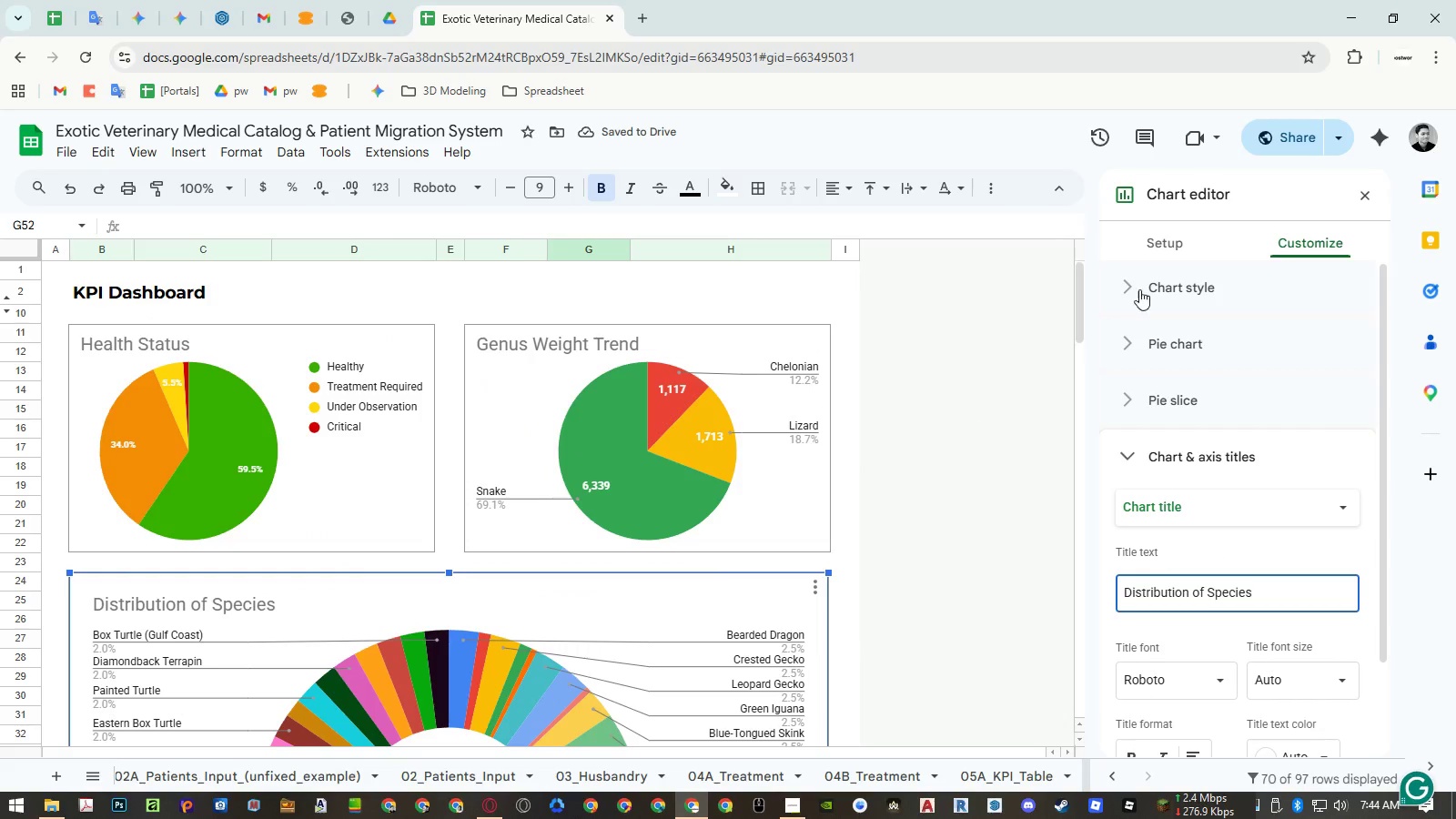 
left_click([1361, 191])
 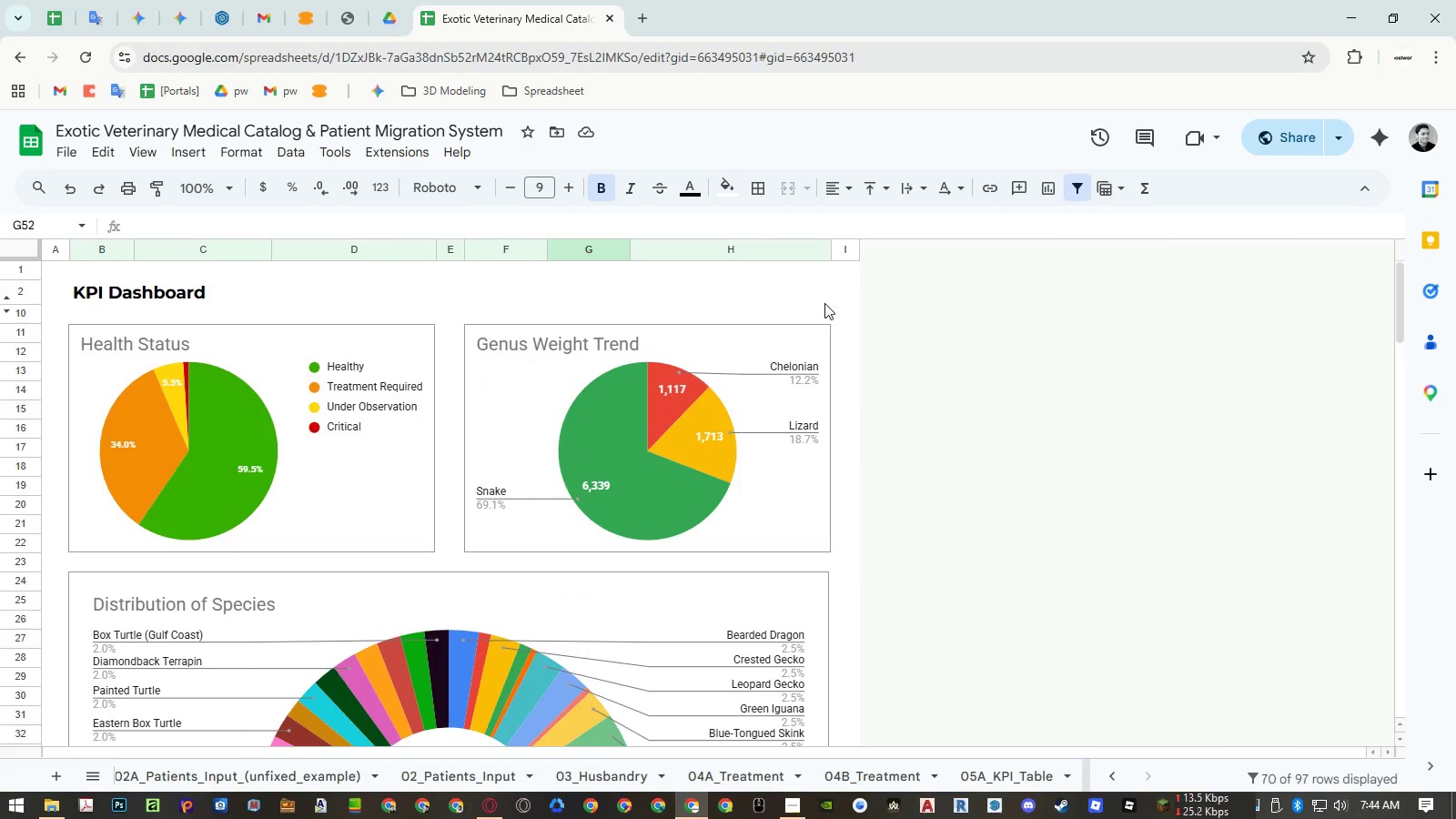 
left_click([779, 293])
 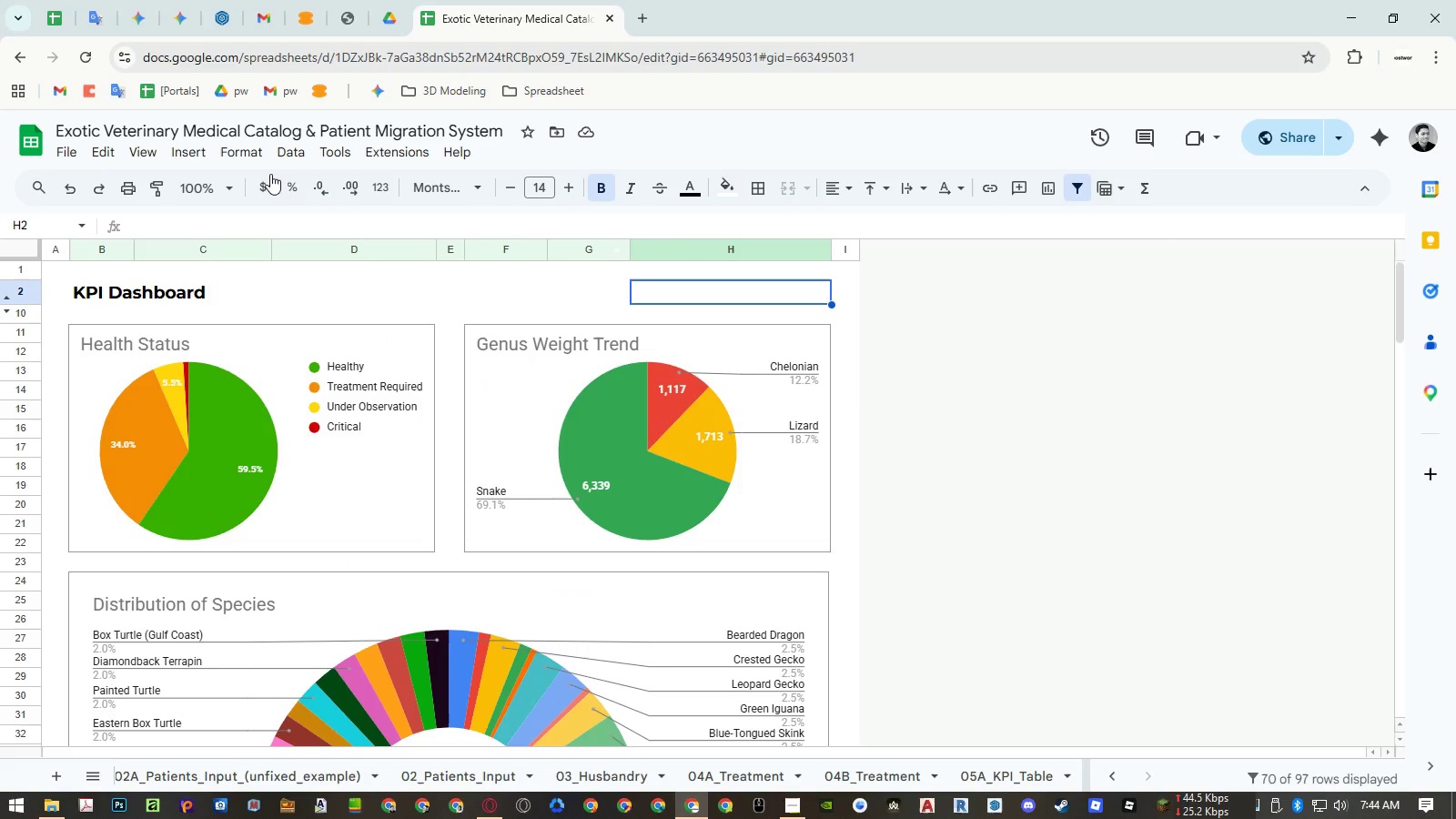 
left_click([67, 147])
 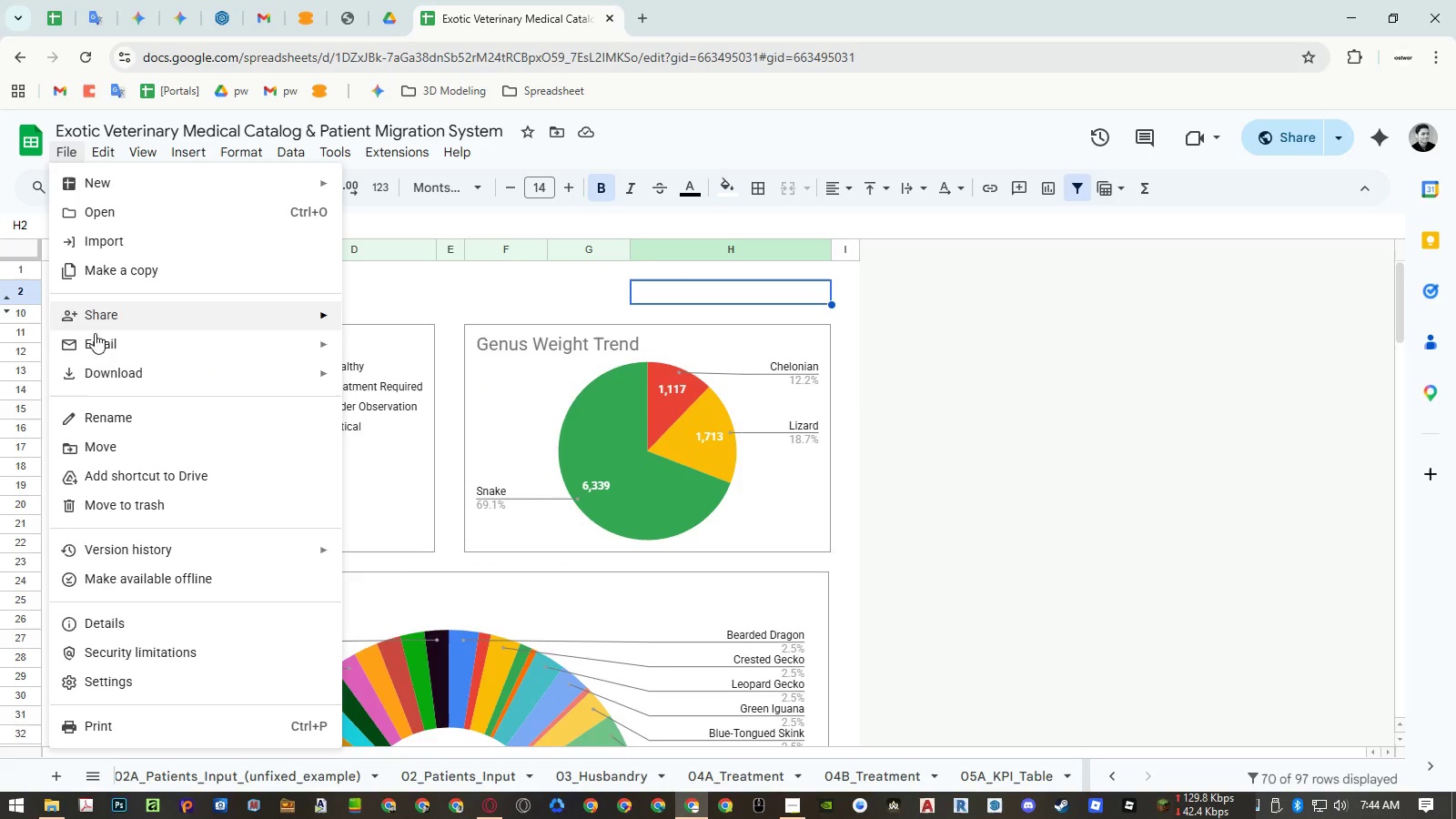 
left_click([100, 371])
 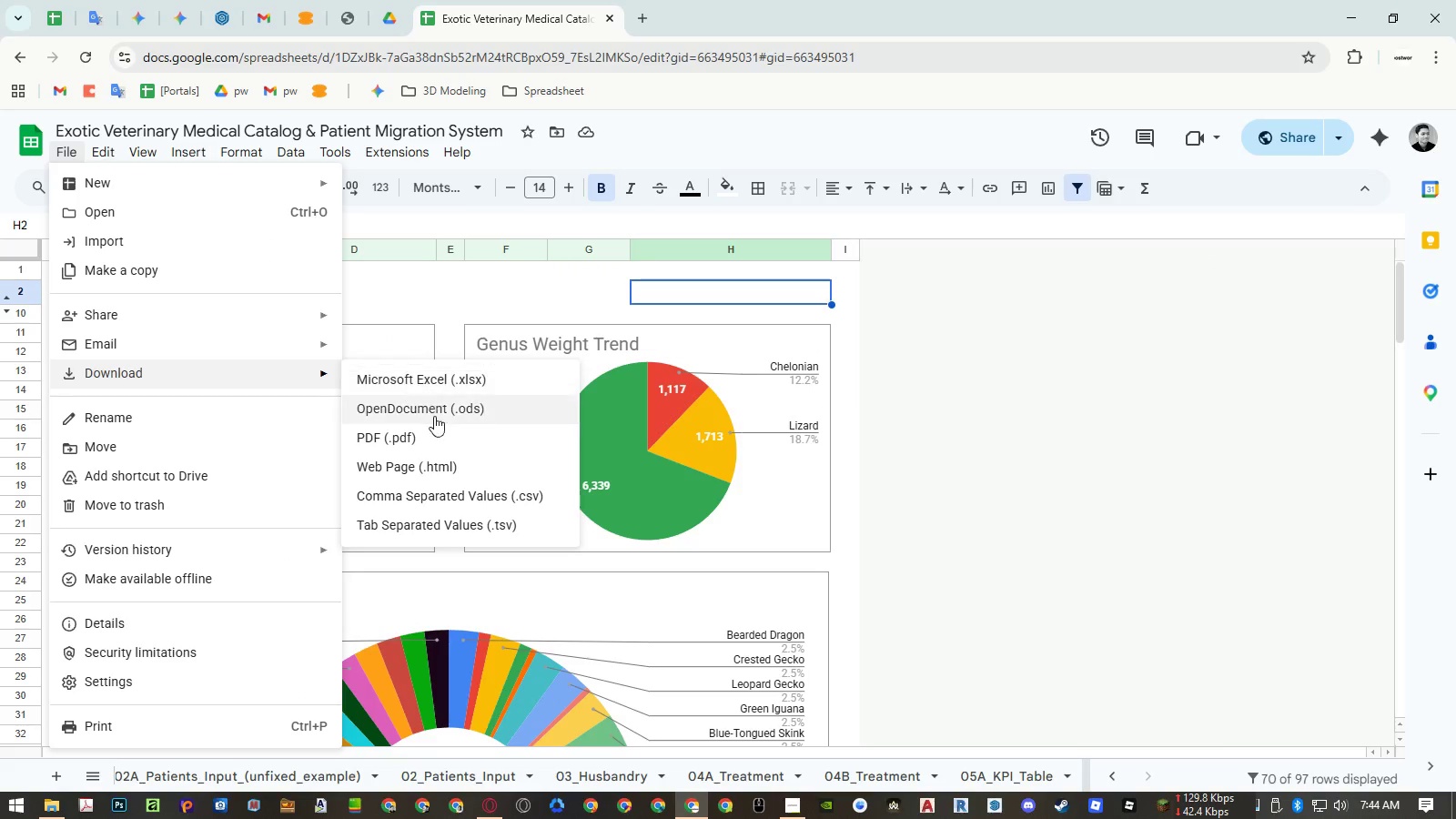 
left_click([435, 434])
 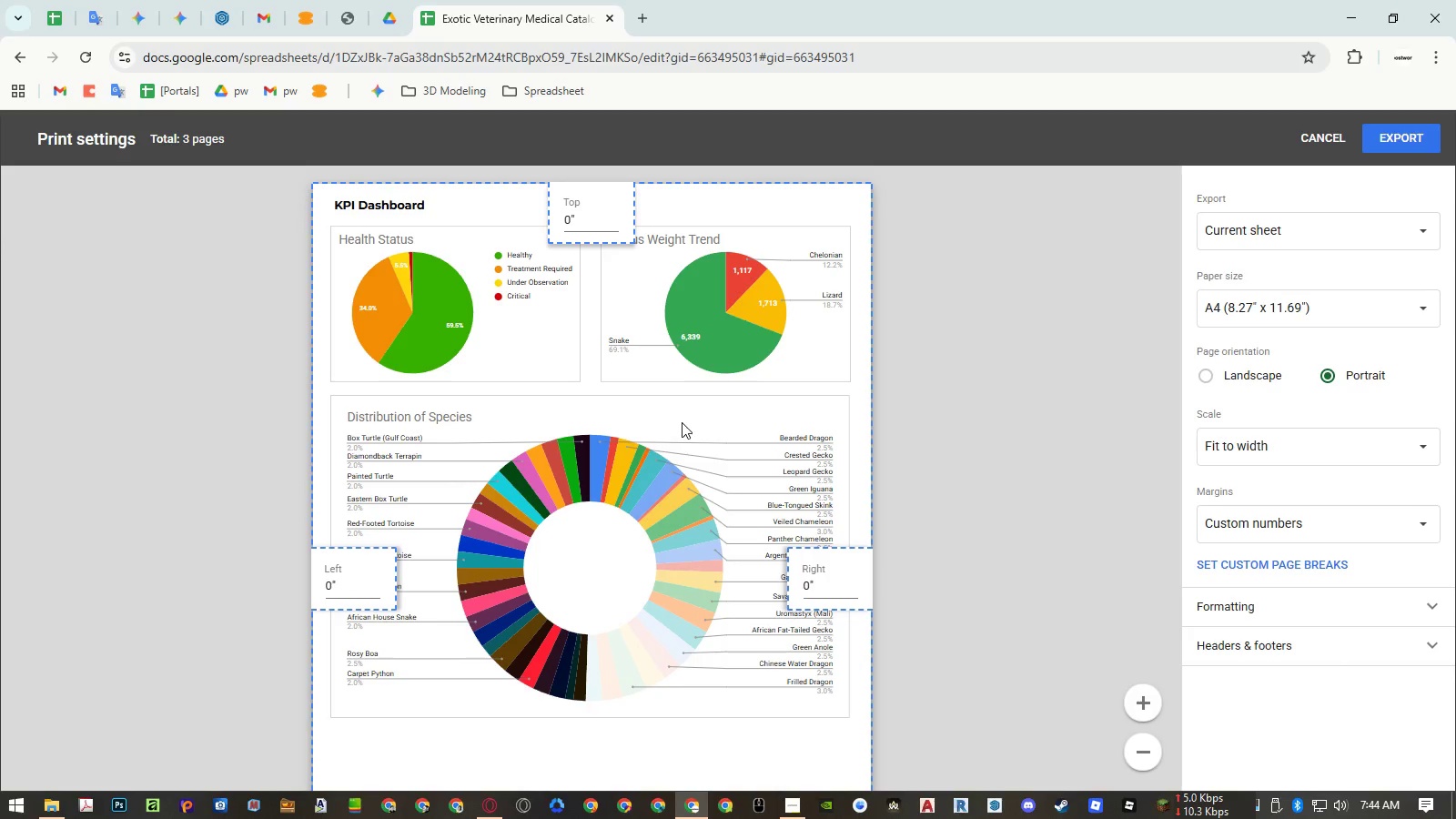 
scroll: coordinate [688, 421], scroll_direction: down, amount: 11.0
 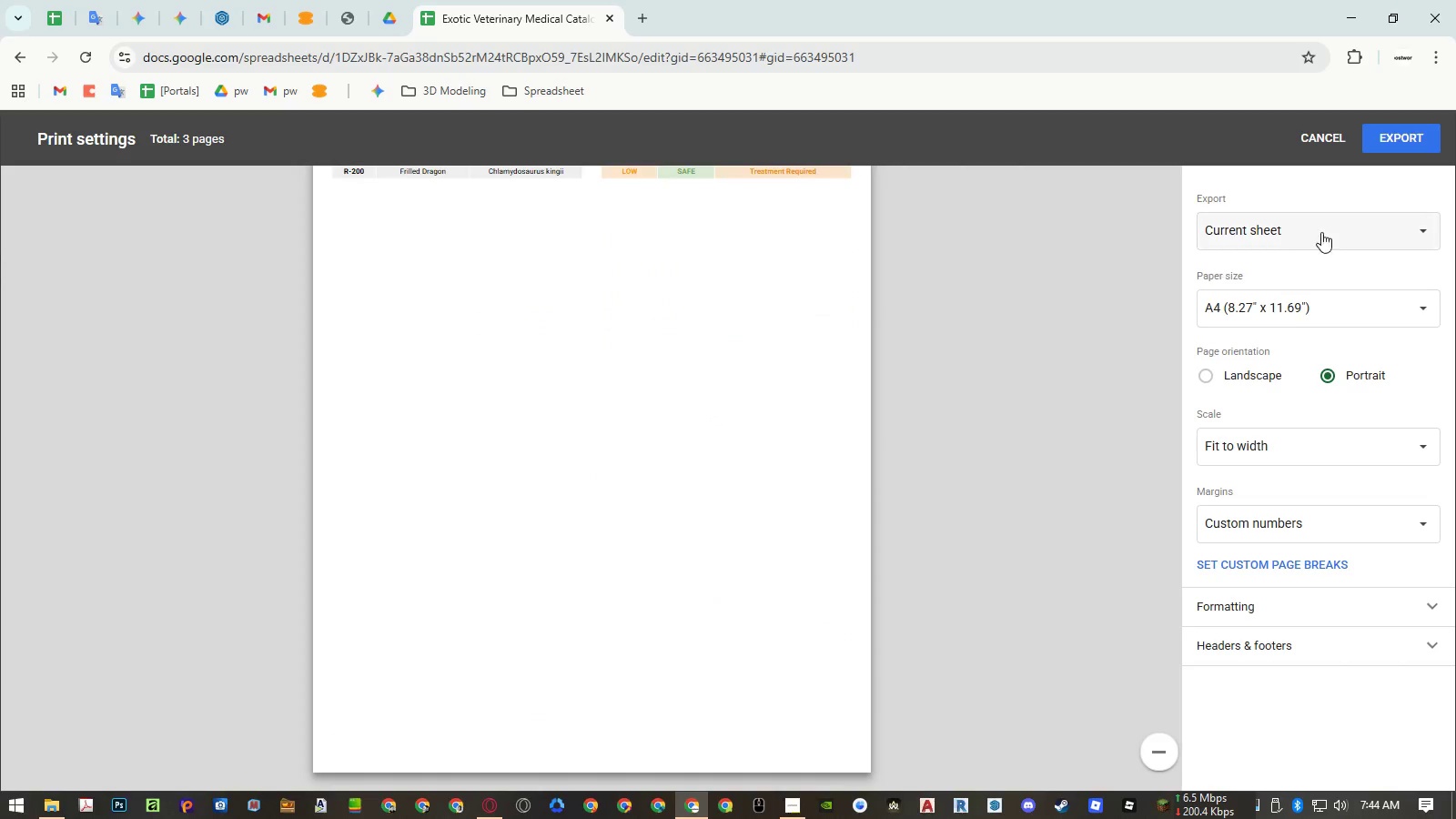 
left_click([1399, 137])
 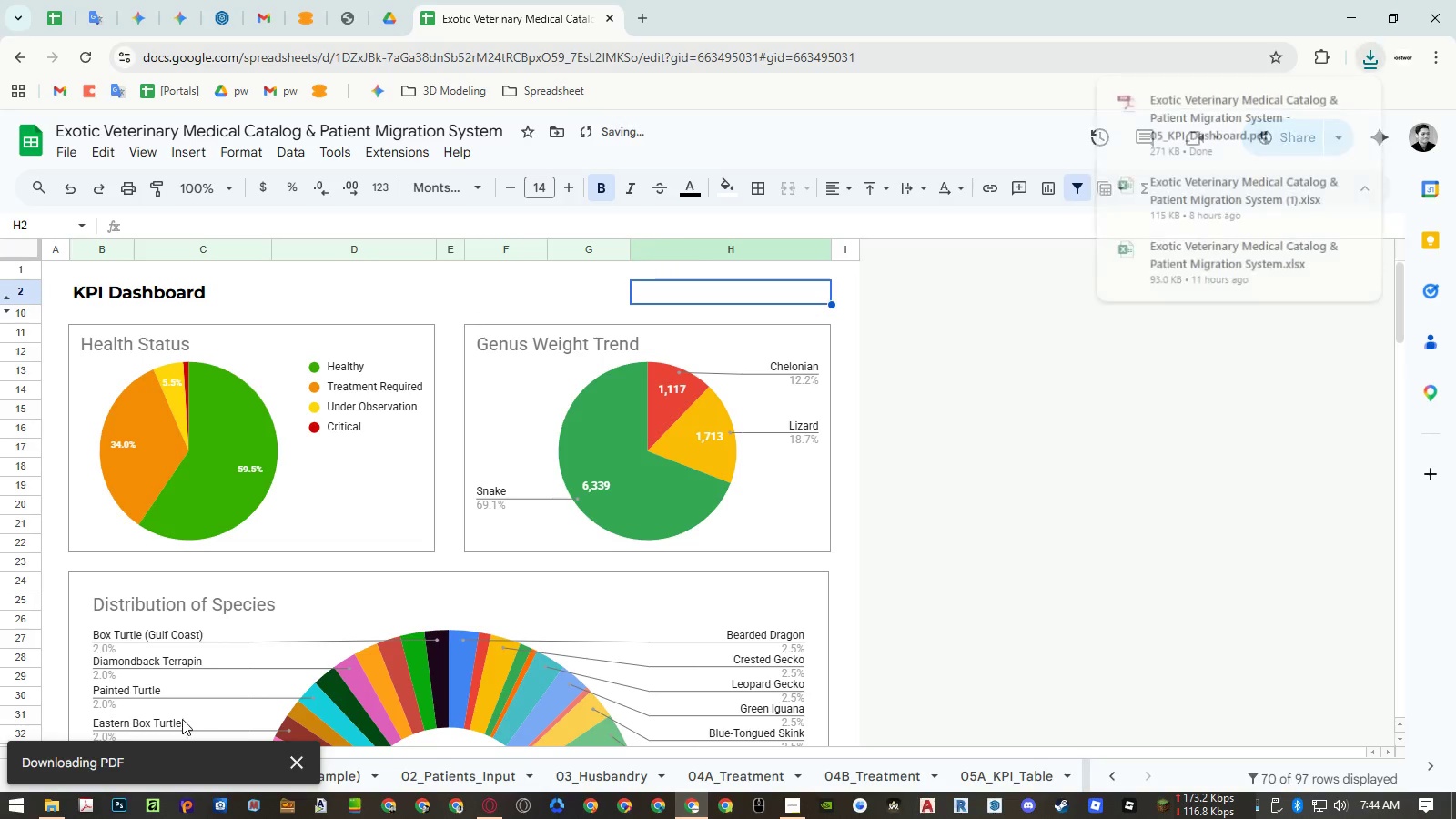 
left_click([51, 814])
 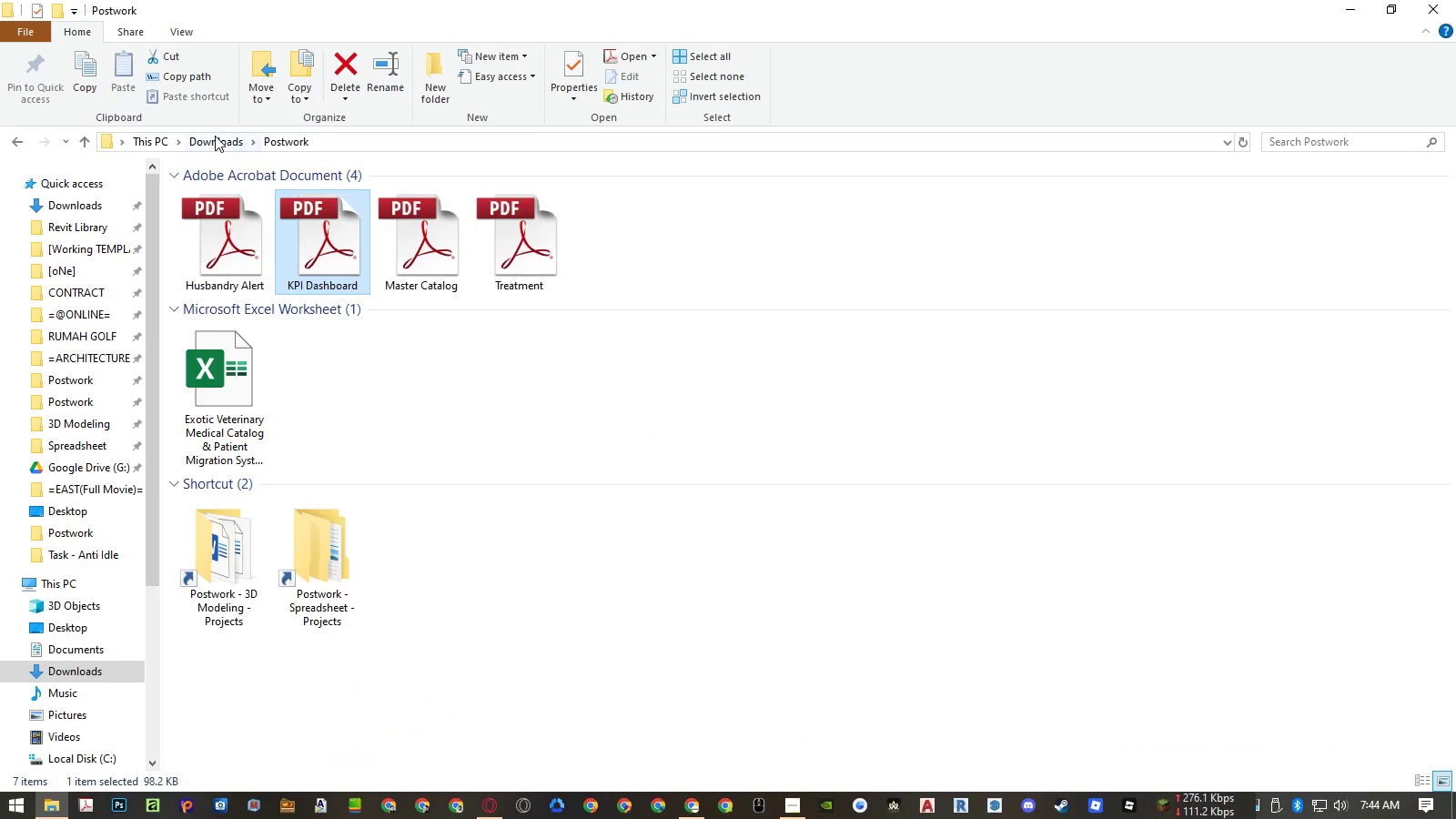 
left_click([320, 232])
 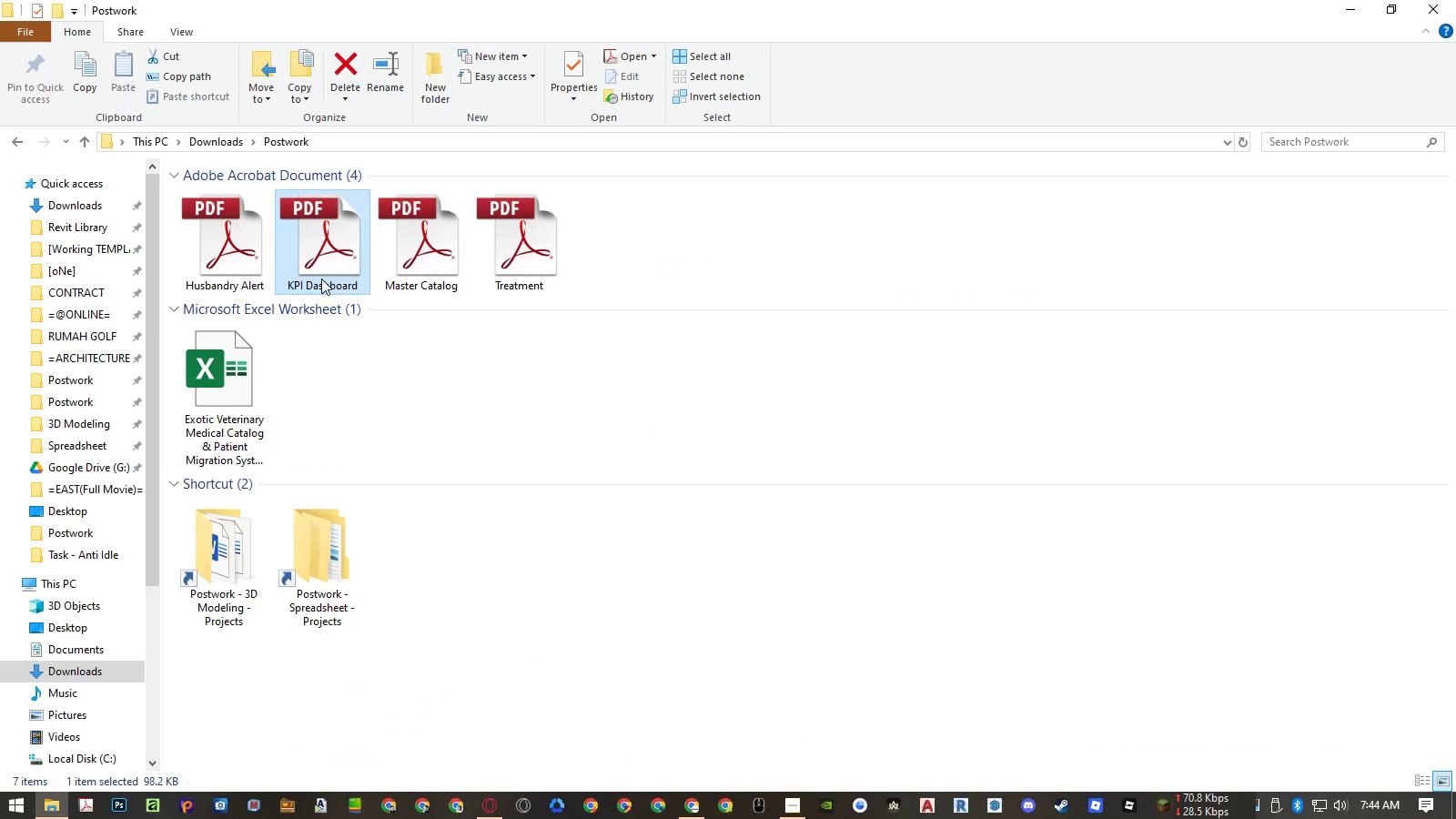 
left_click([323, 287])
 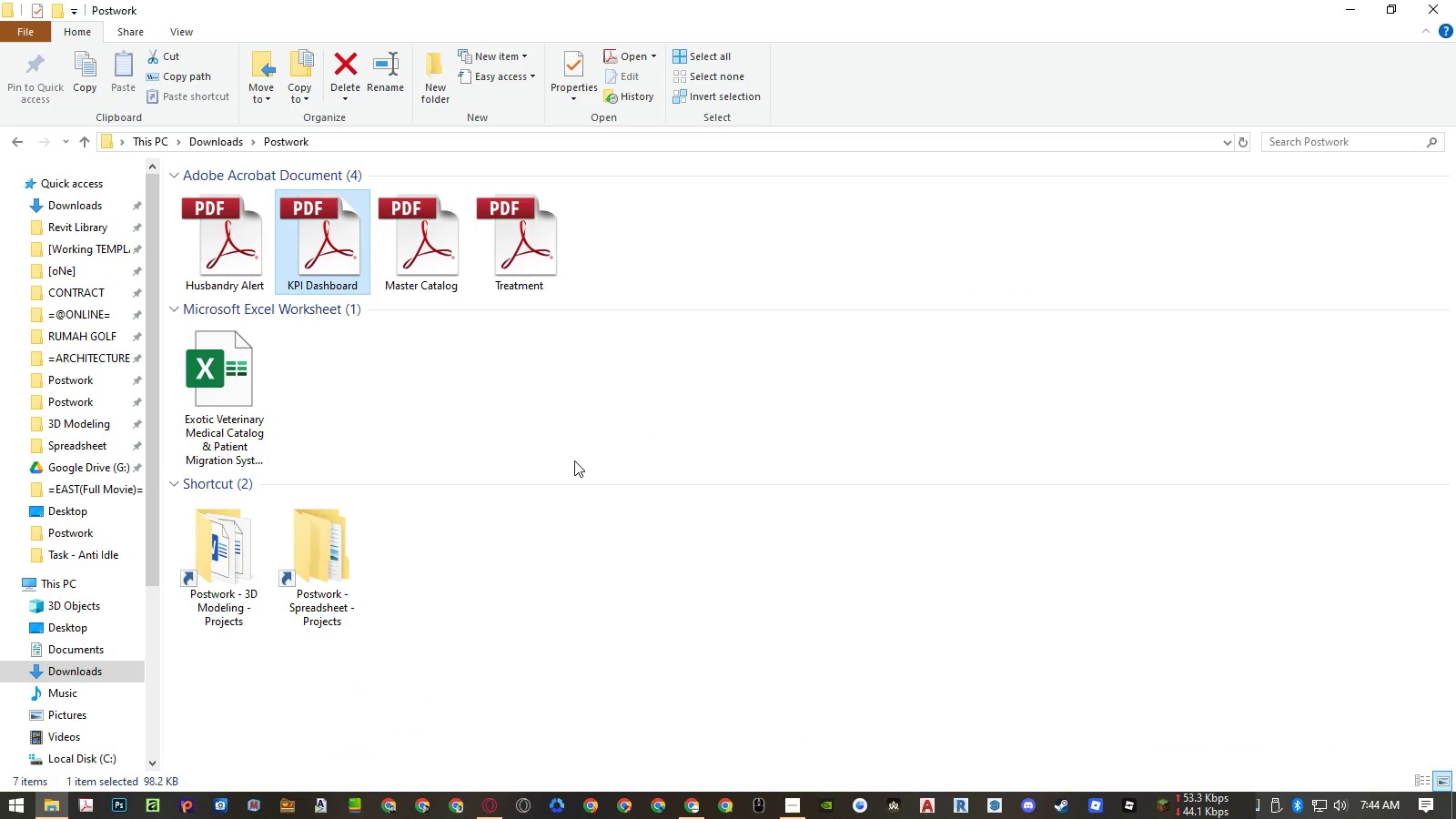 
key(Control+ControlLeft)
 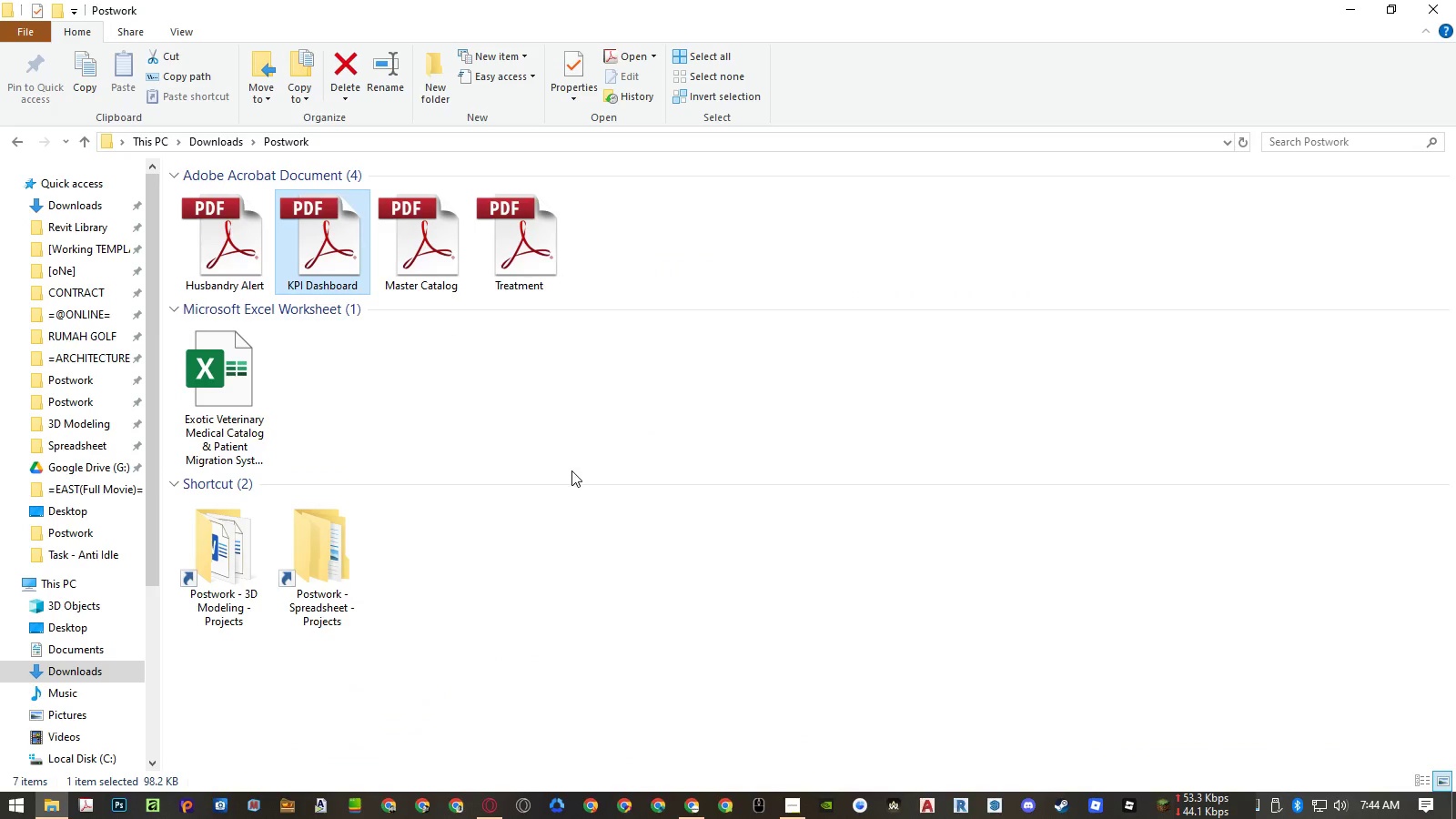 
key(Control+C)
 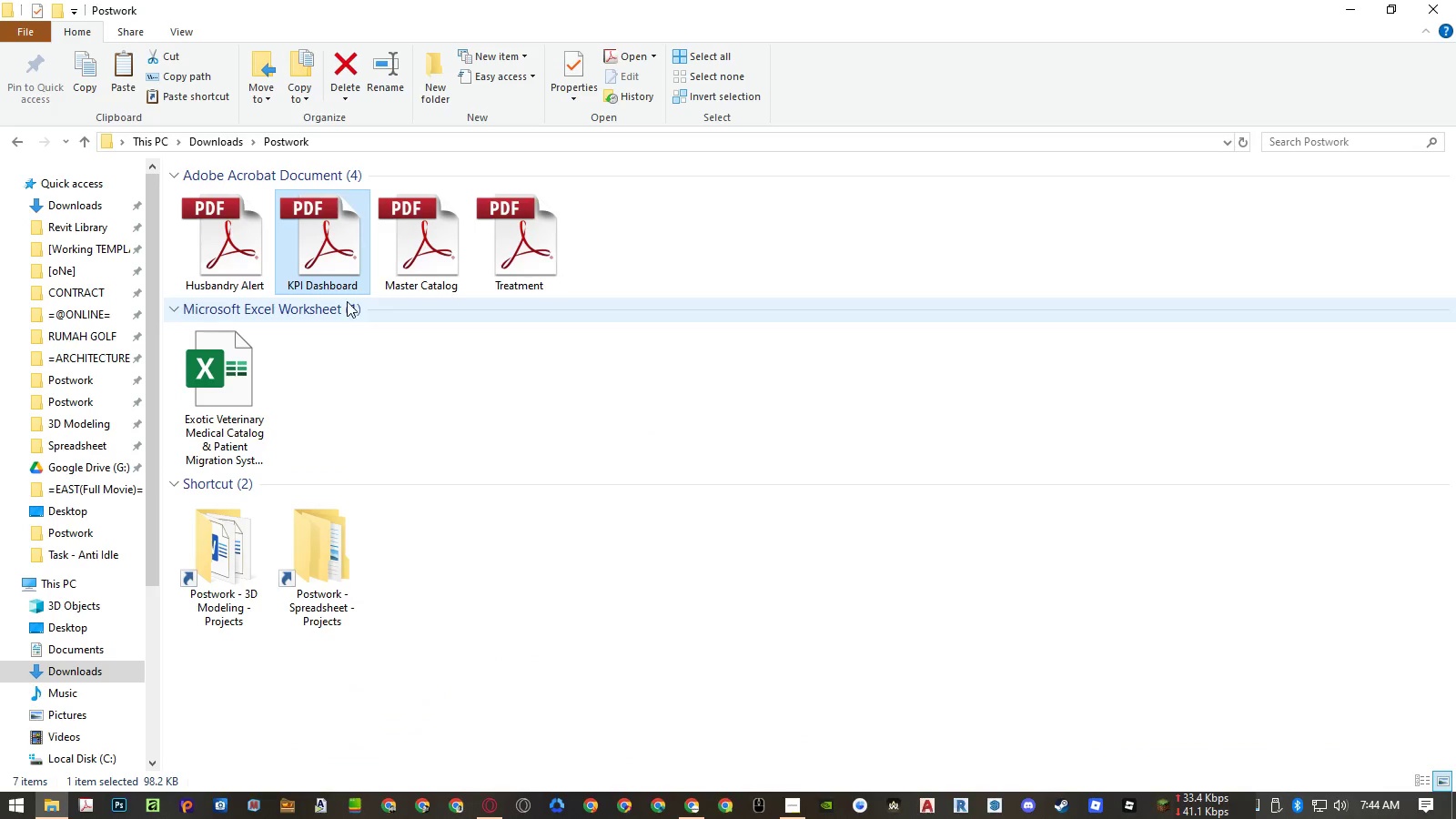 
left_click([332, 284])
 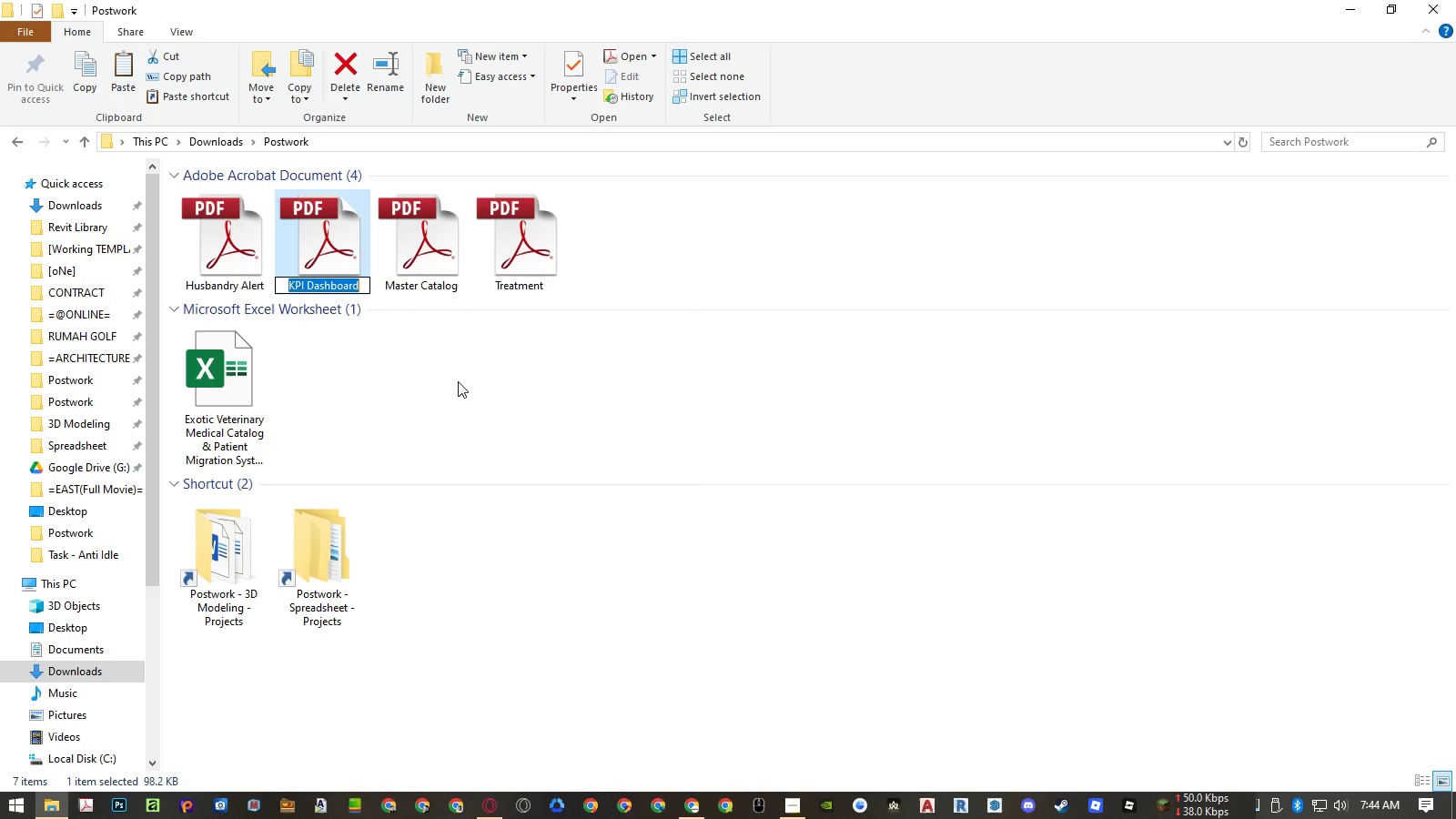 
key(Control+ControlLeft)
 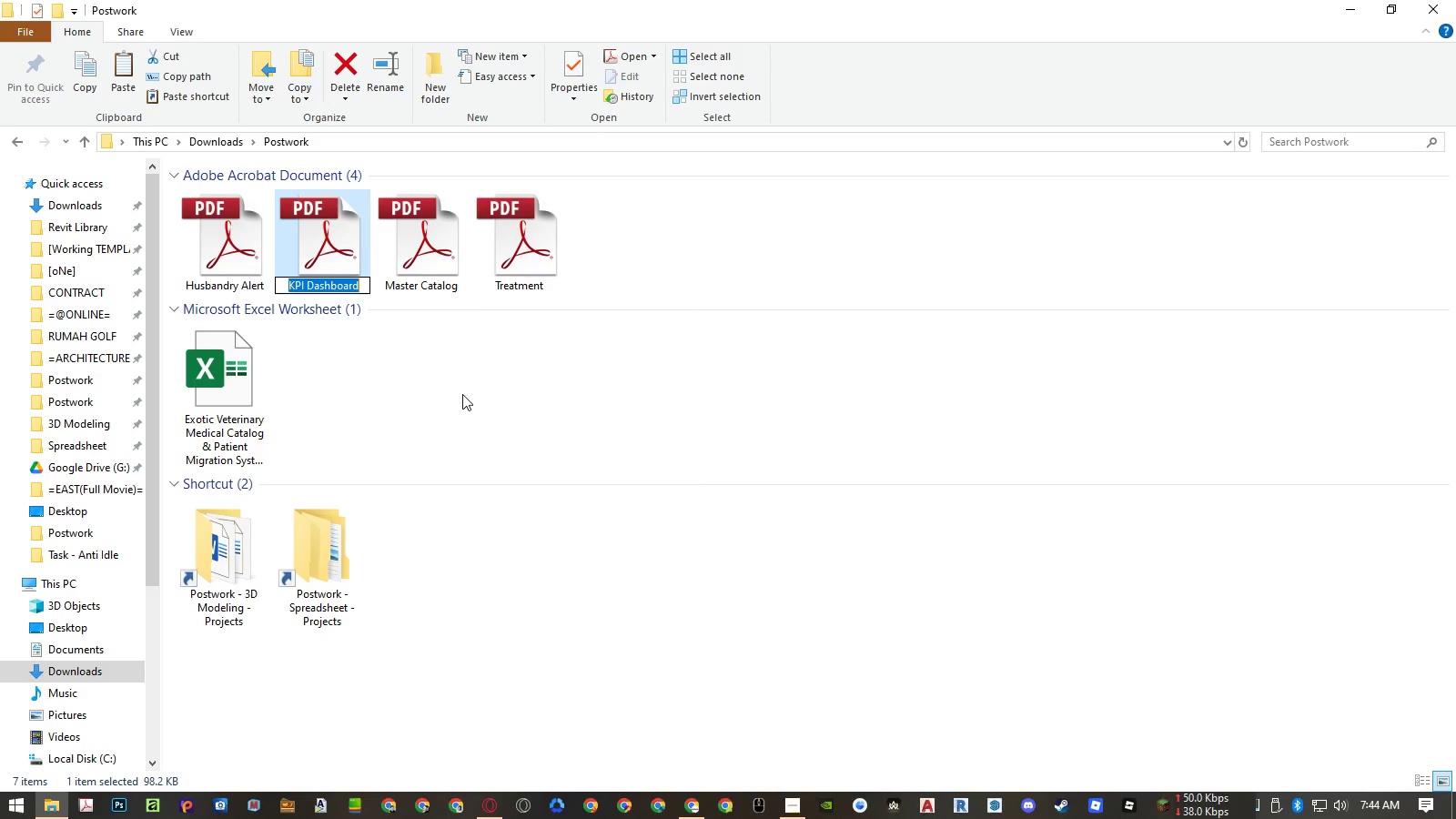 
key(Control+C)
 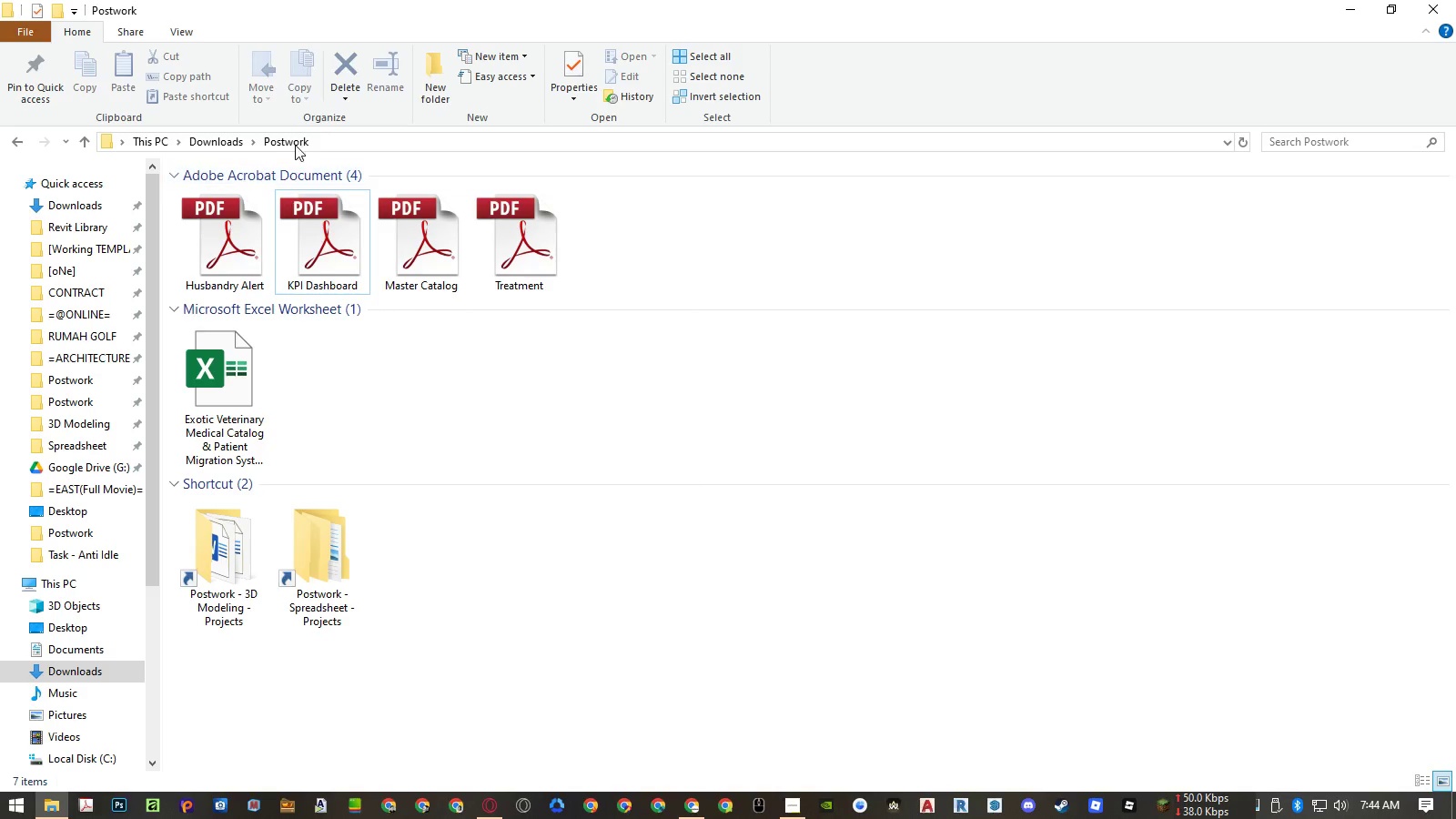 
left_click([228, 145])
 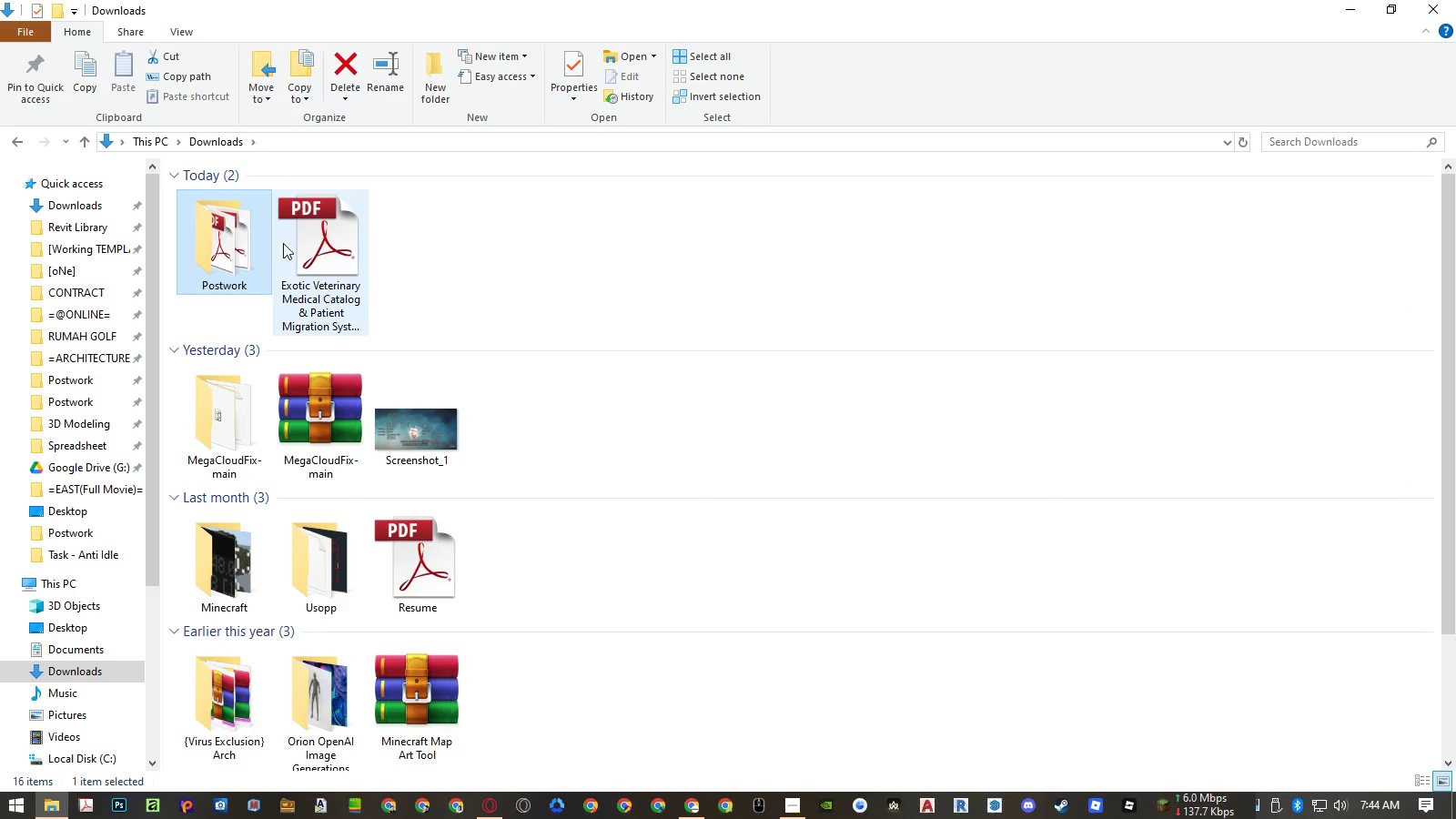 
double_click([320, 293])
 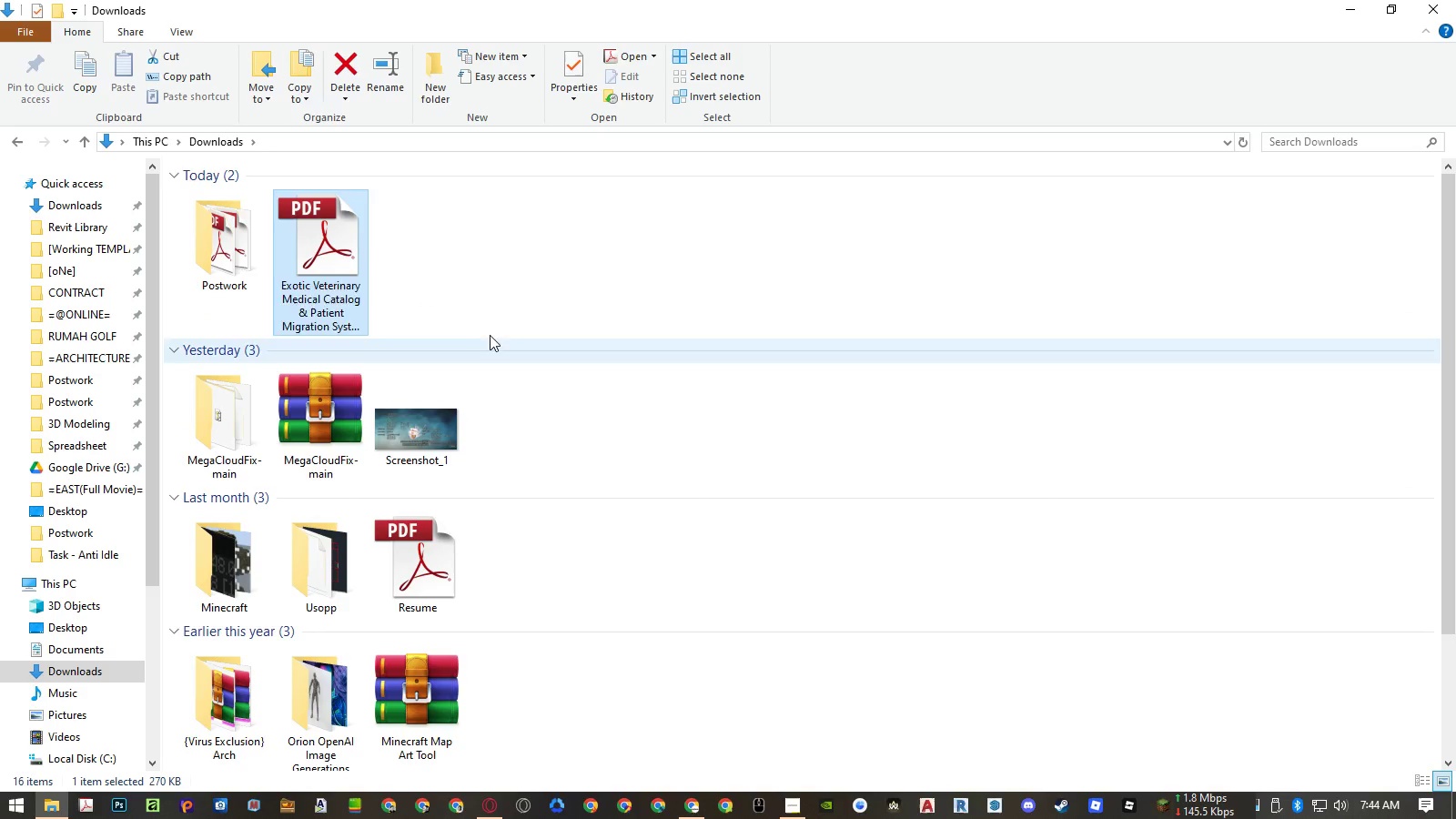 
key(Control+ControlLeft)
 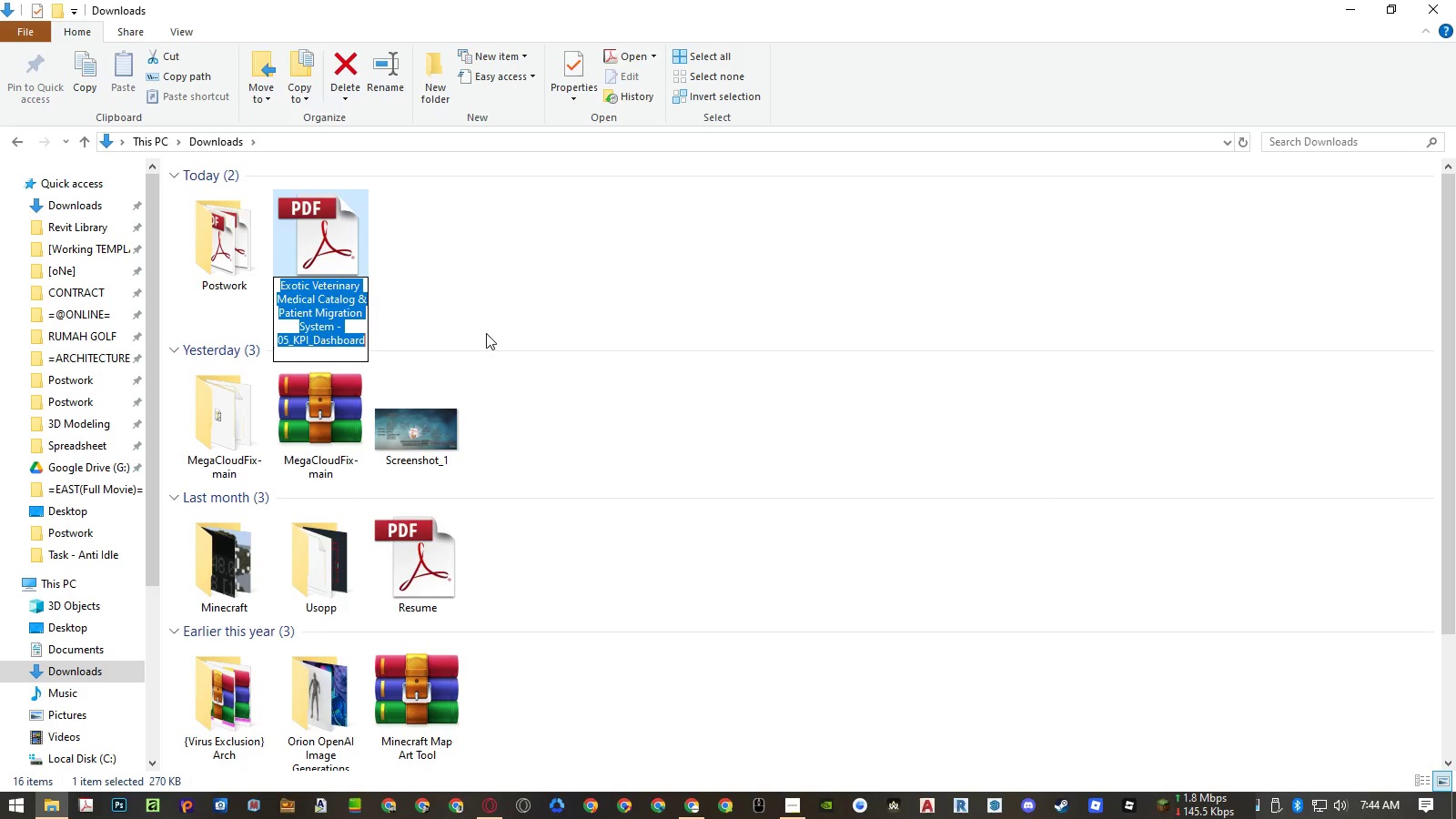 
key(Control+Shift+ShiftLeft)
 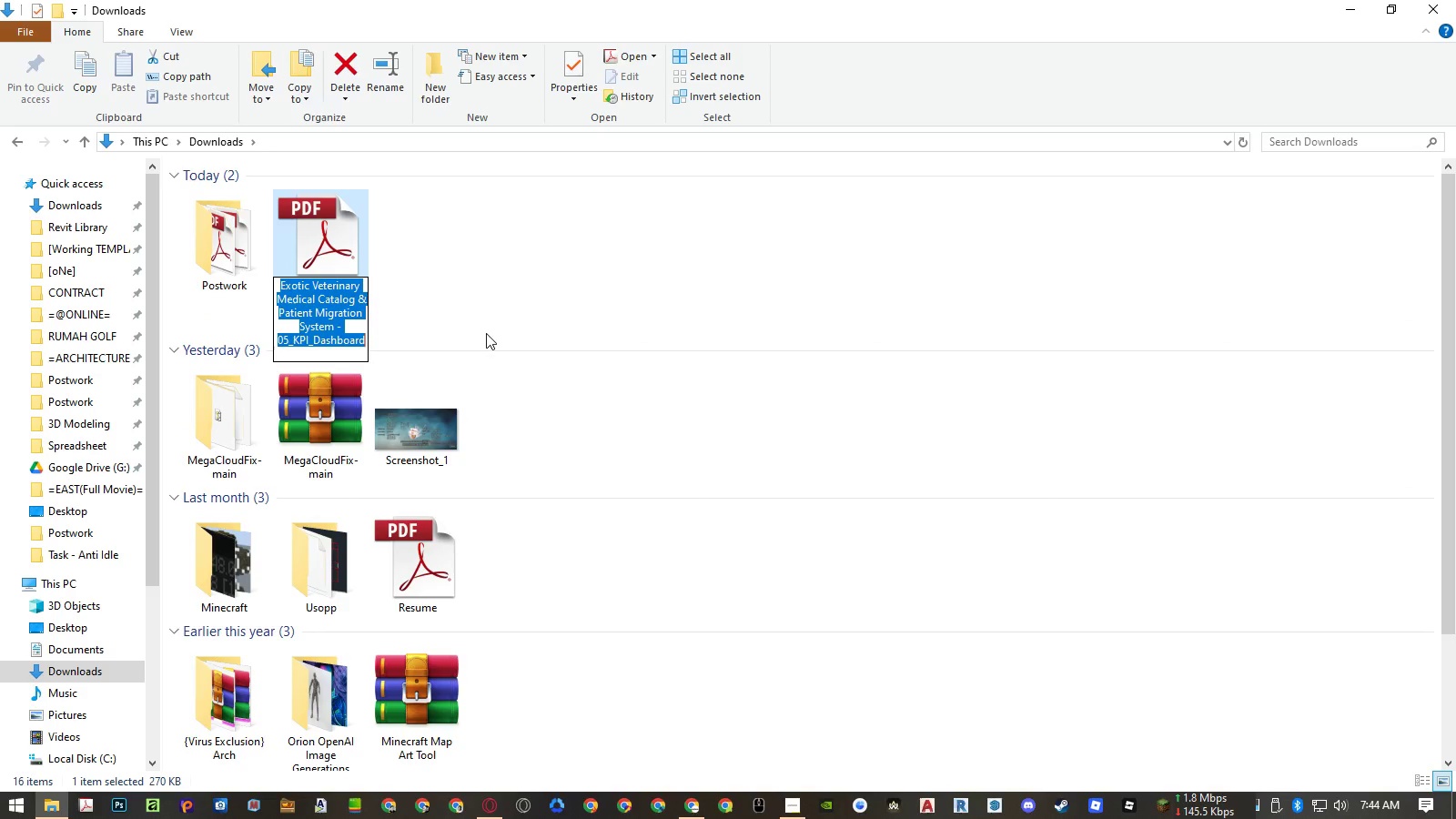 
key(Control+Shift+V)
 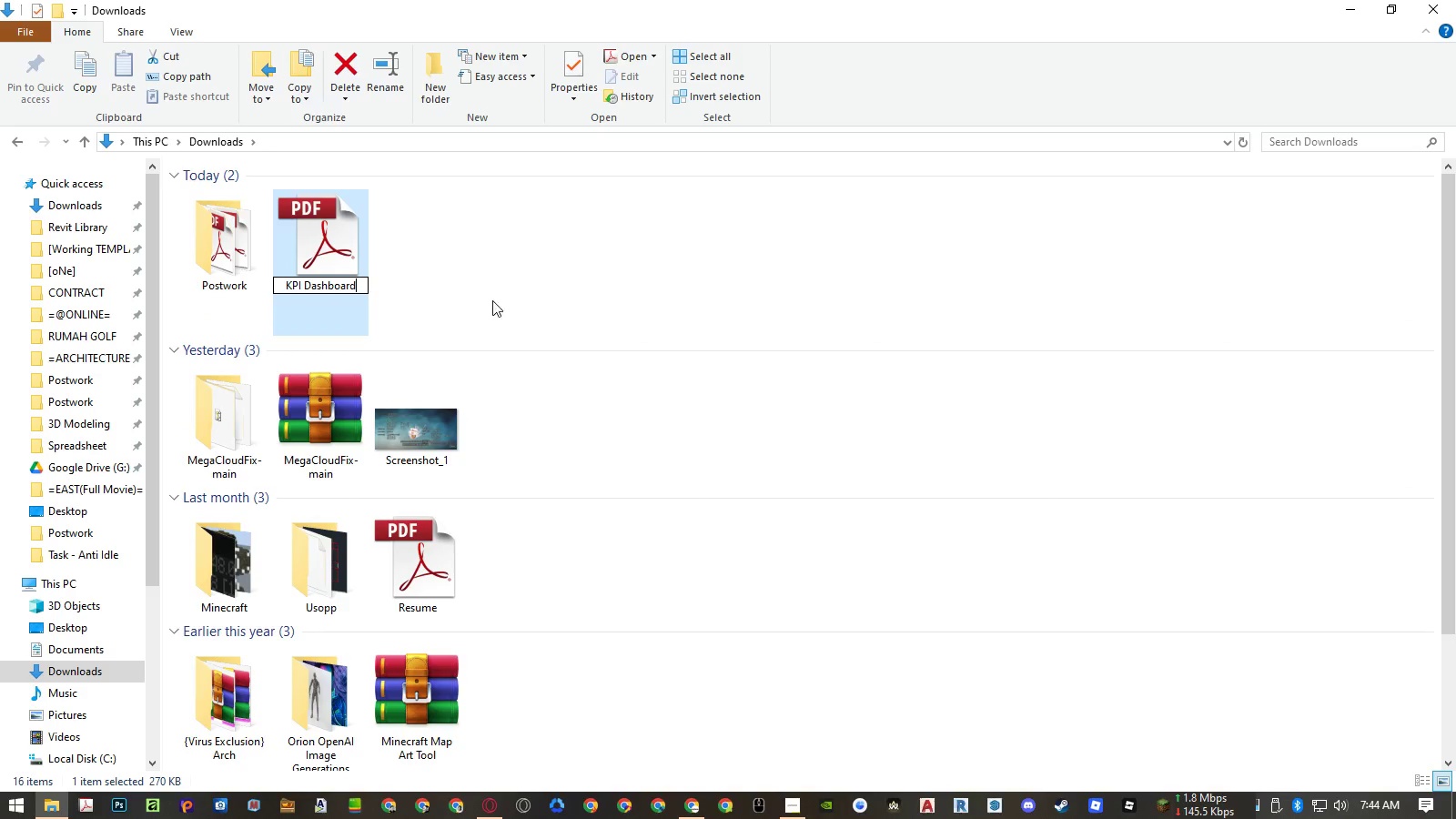 
left_click([494, 273])
 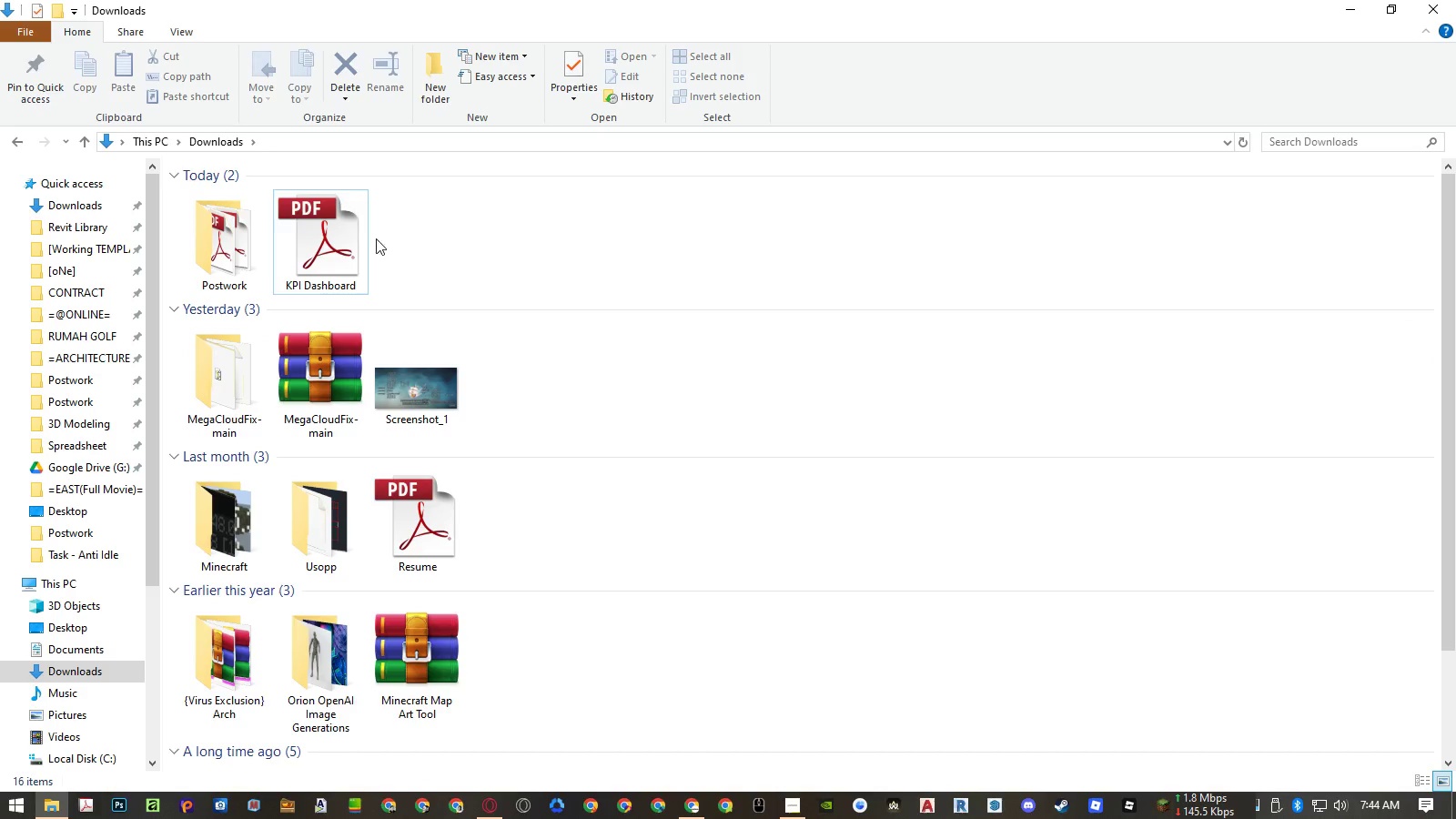 
left_click_drag(start_coordinate=[333, 234], to_coordinate=[241, 234])
 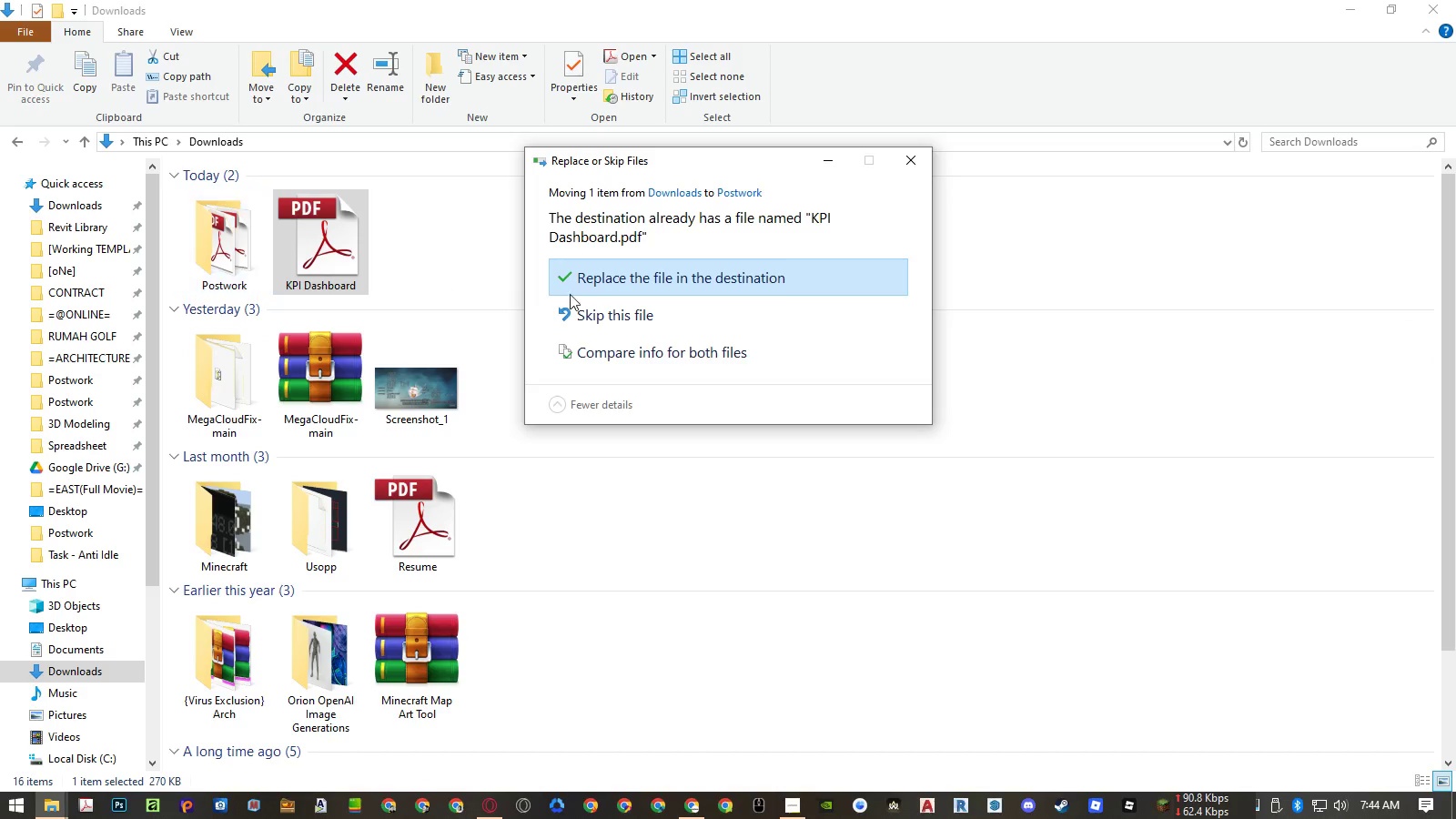 
left_click([581, 282])
 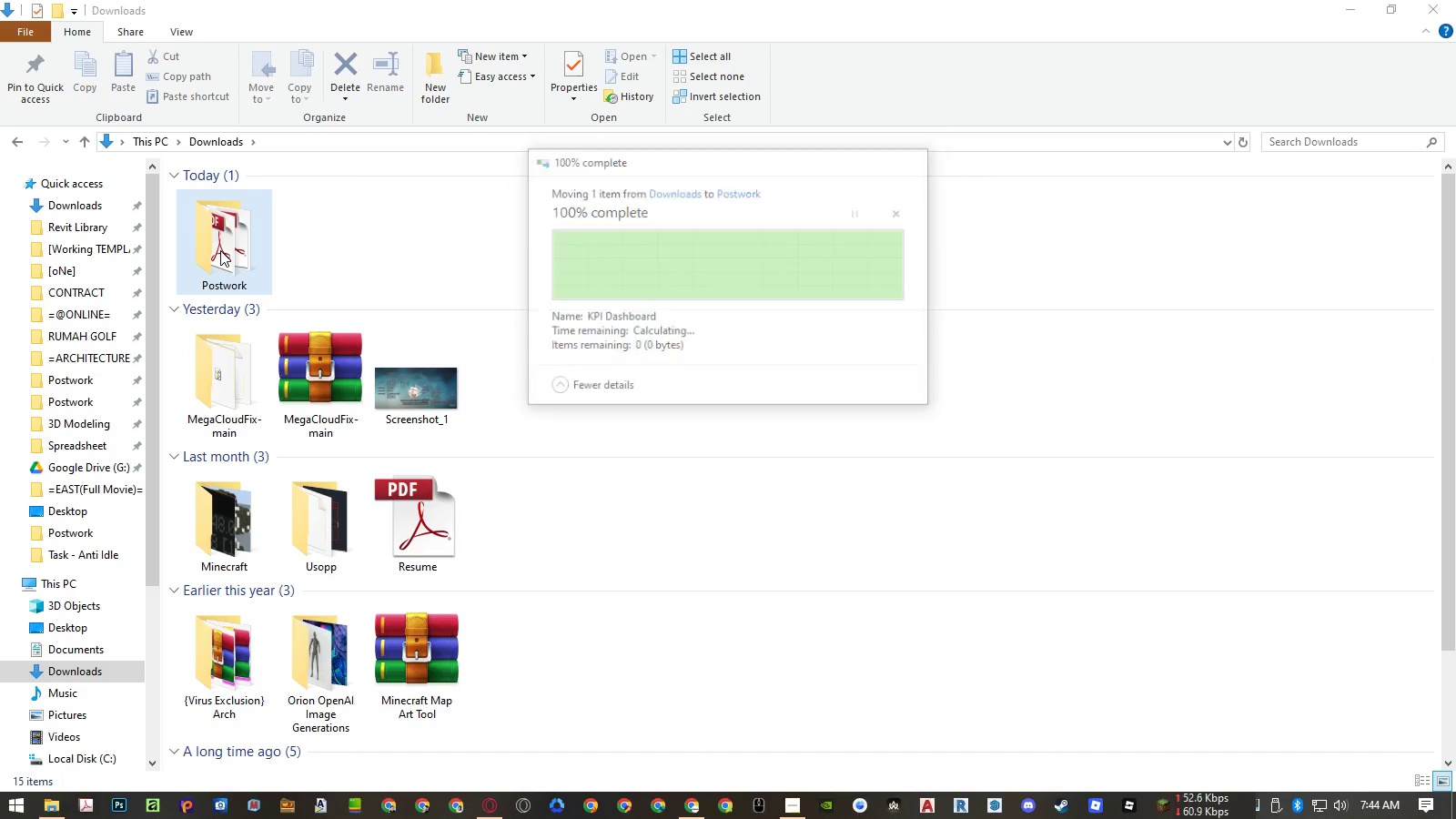 
double_click([220, 250])
 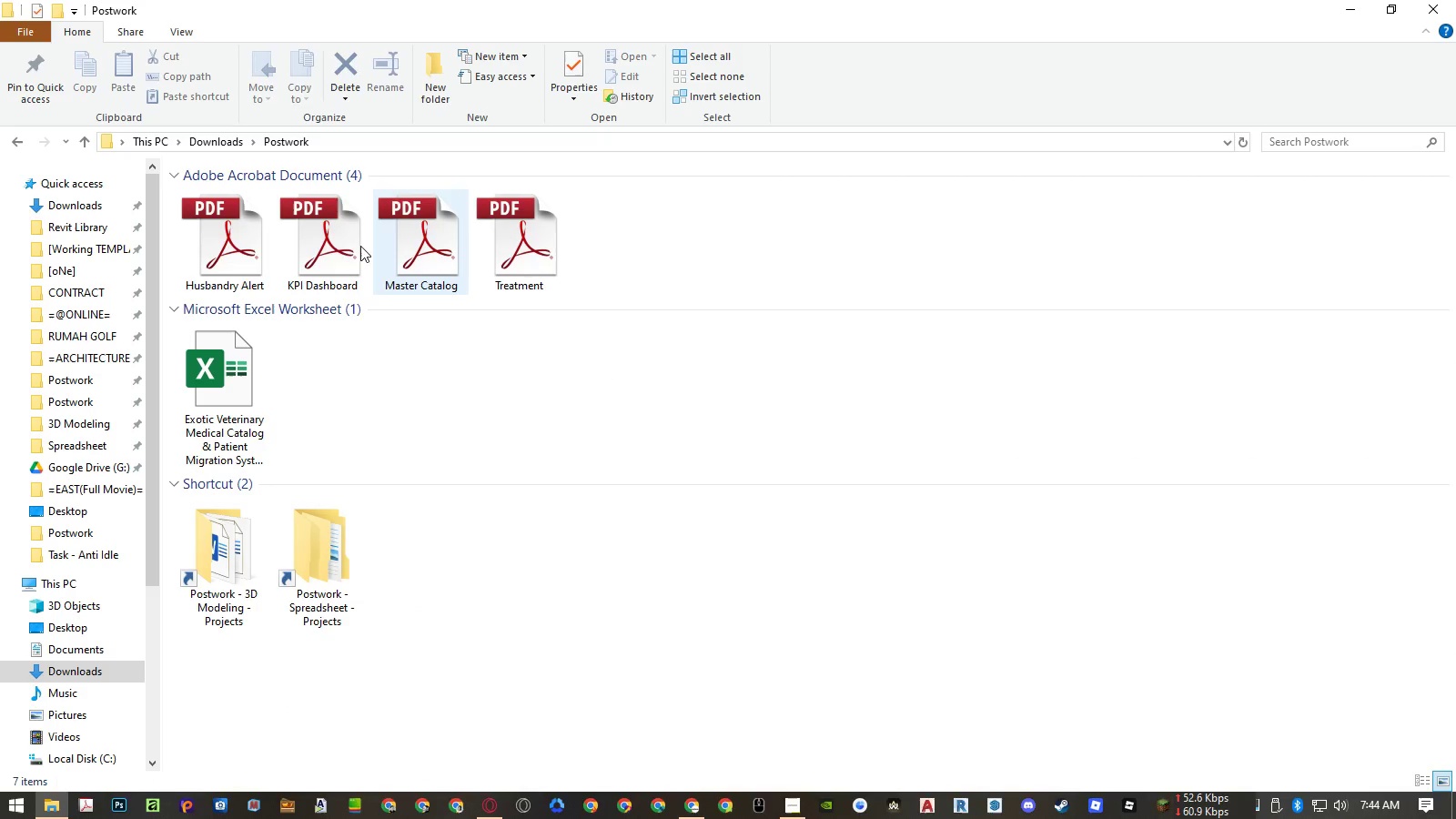 
double_click([339, 245])
 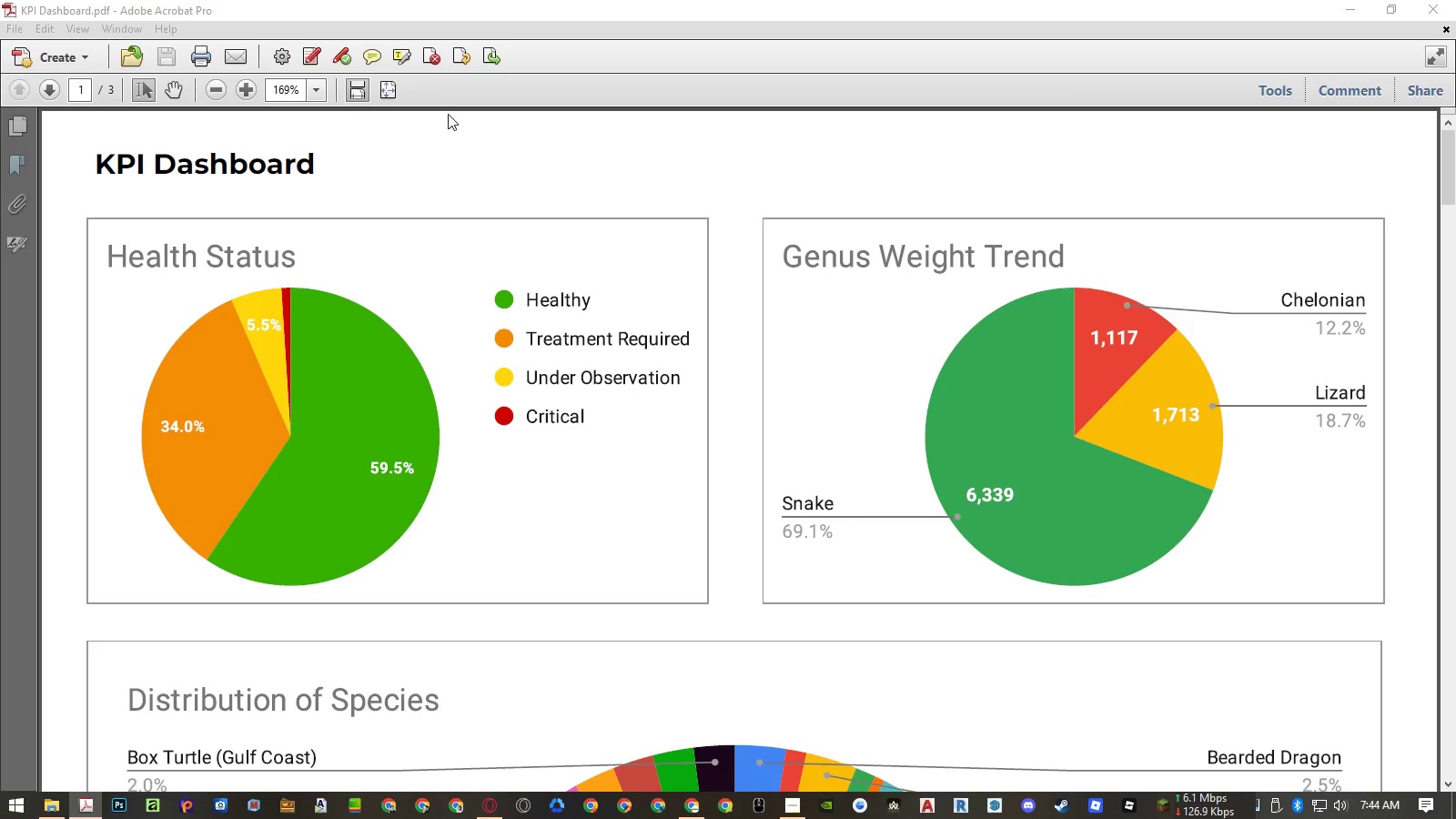 
left_click([392, 92])
 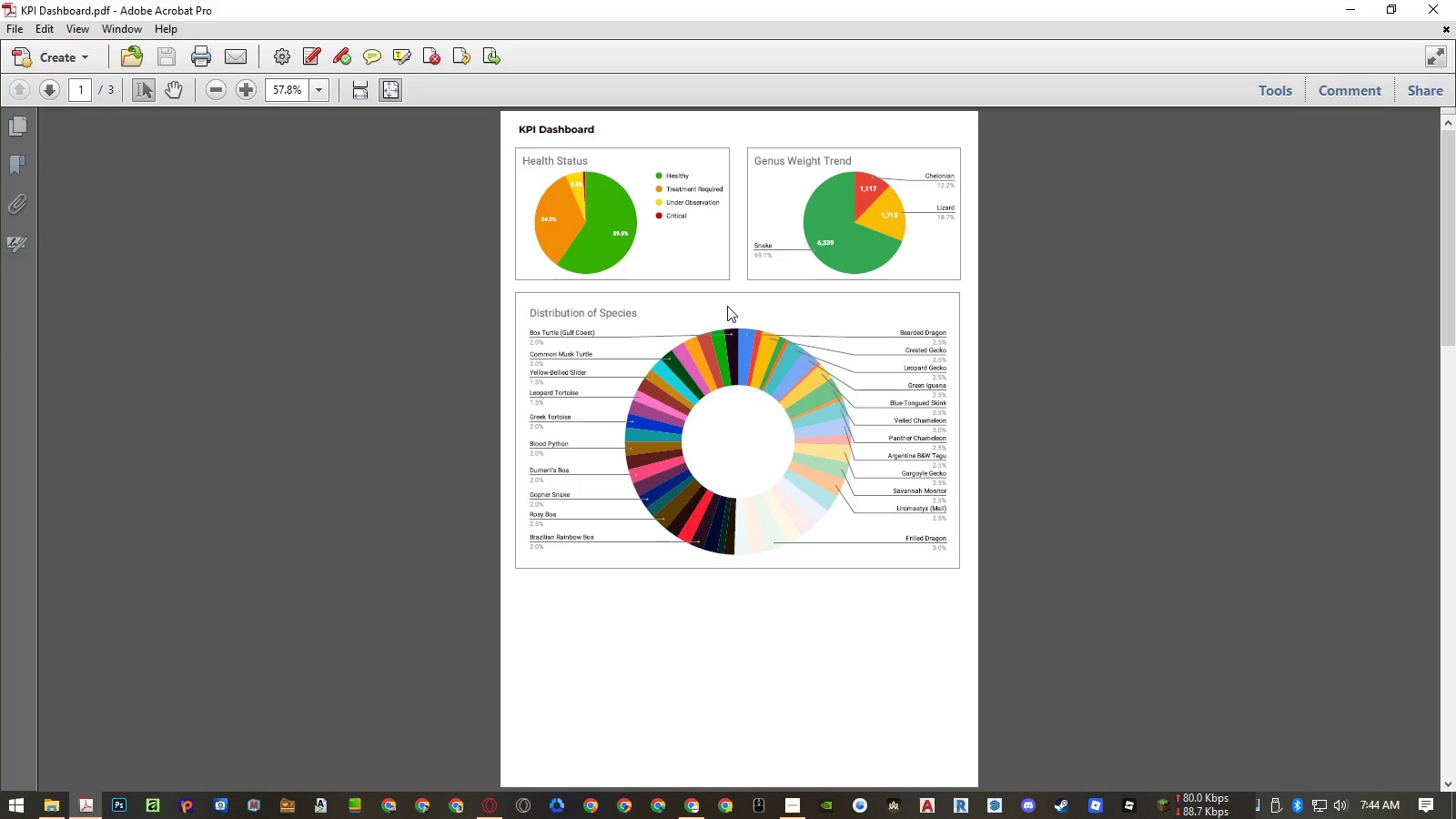 
scroll: coordinate [728, 306], scroll_direction: down, amount: 4.0
 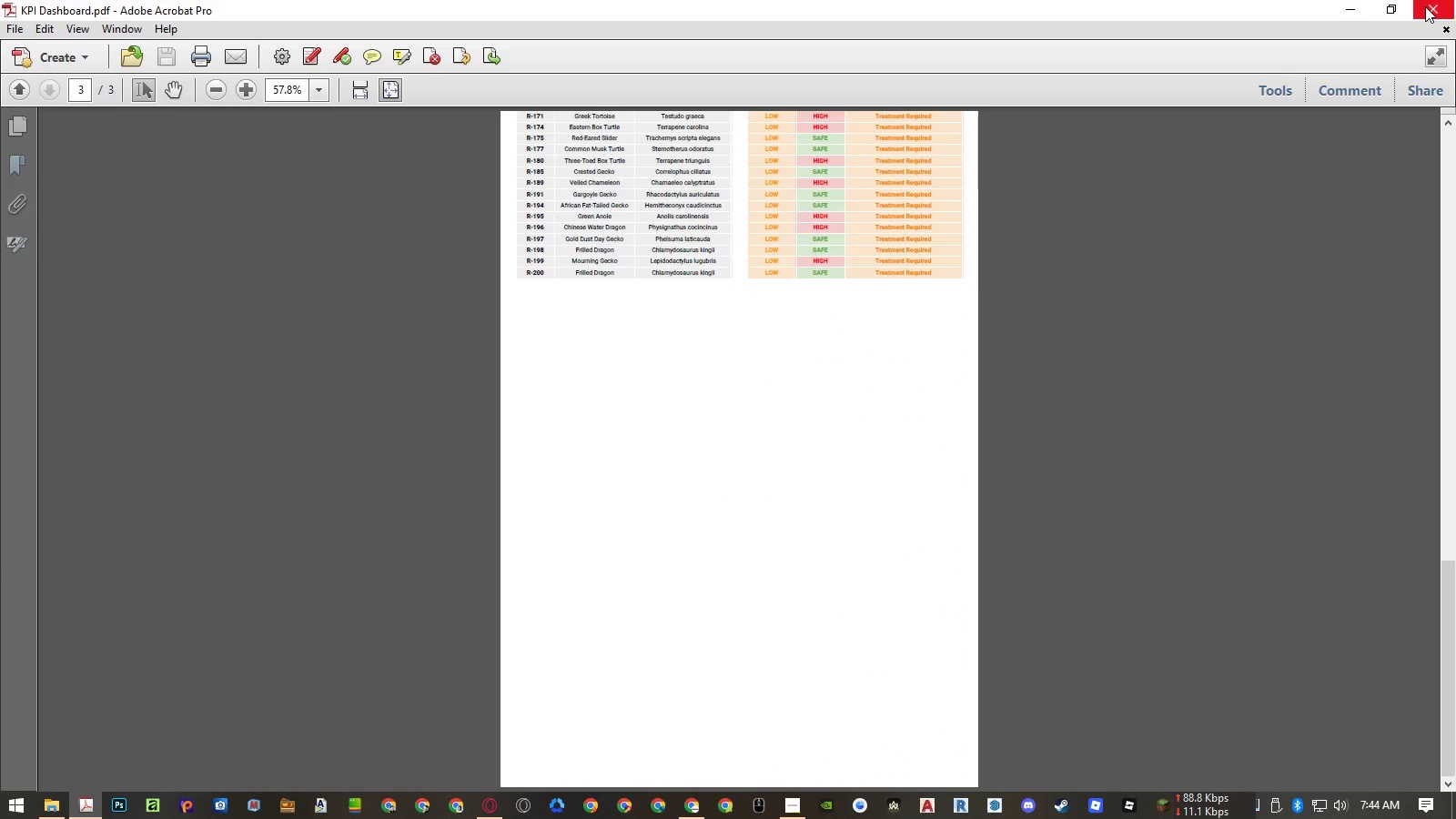 
left_click([1426, 6])
 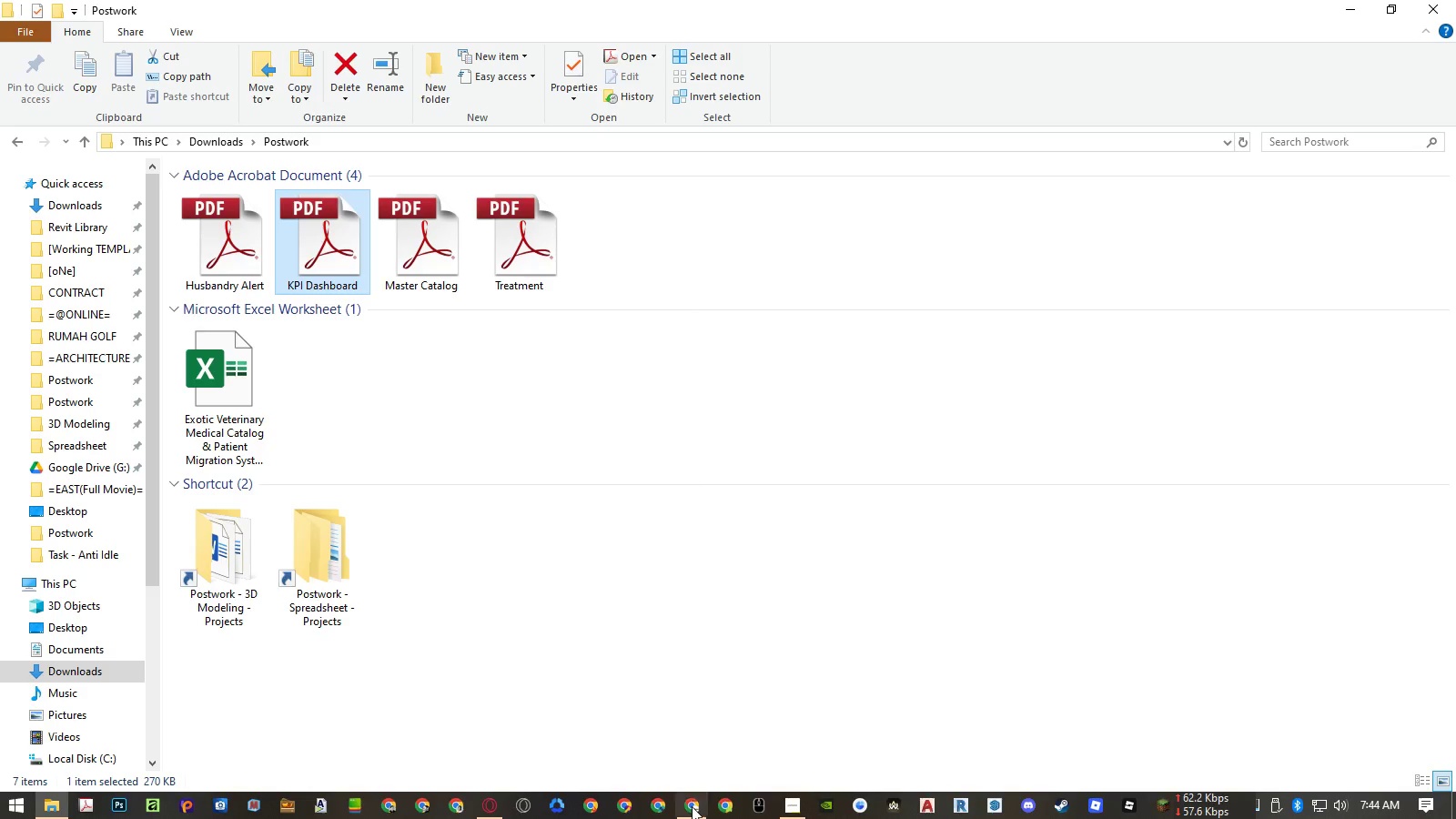 
left_click([692, 809])
 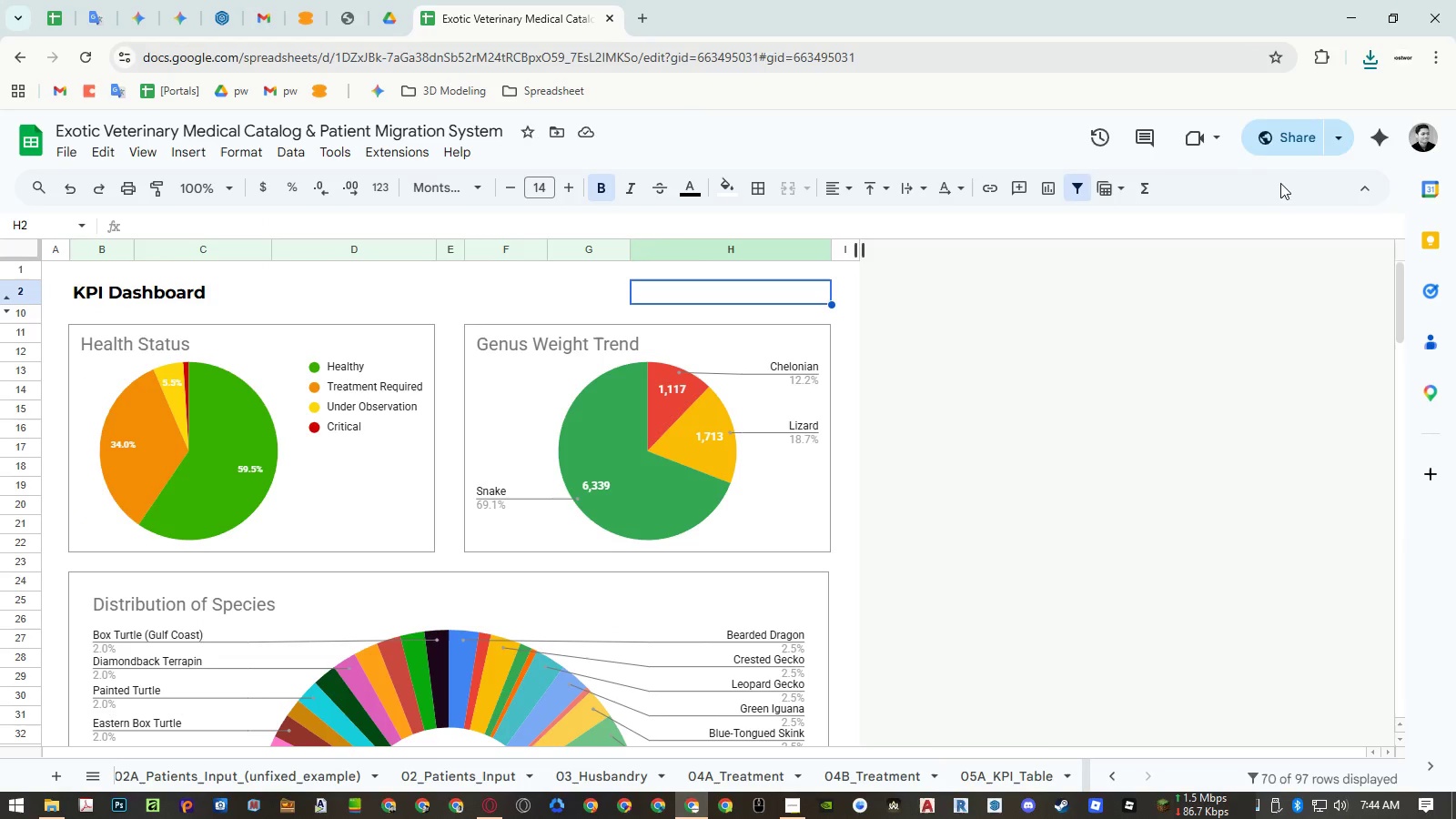 
left_click([1294, 140])
 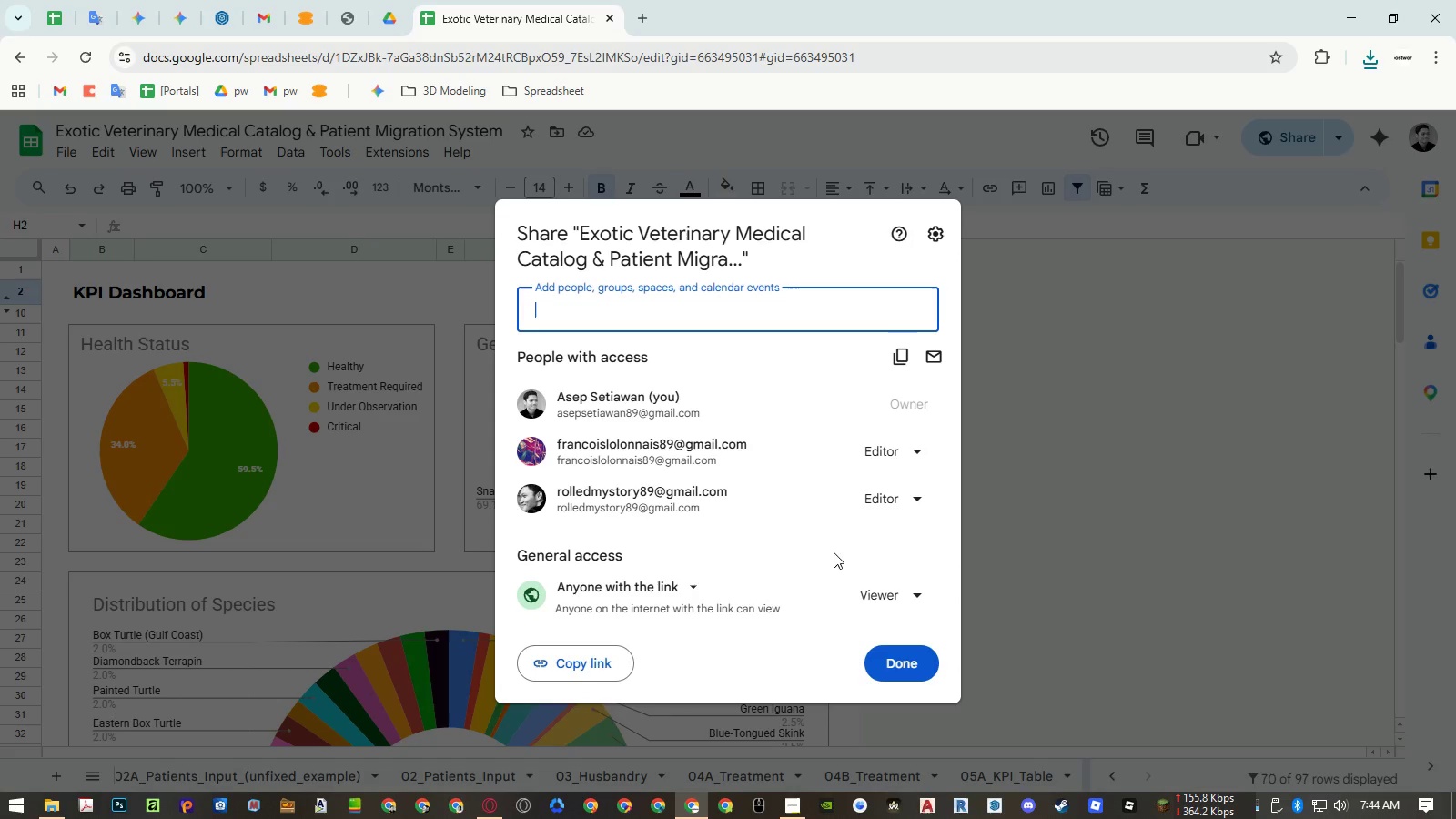 
left_click([889, 674])
 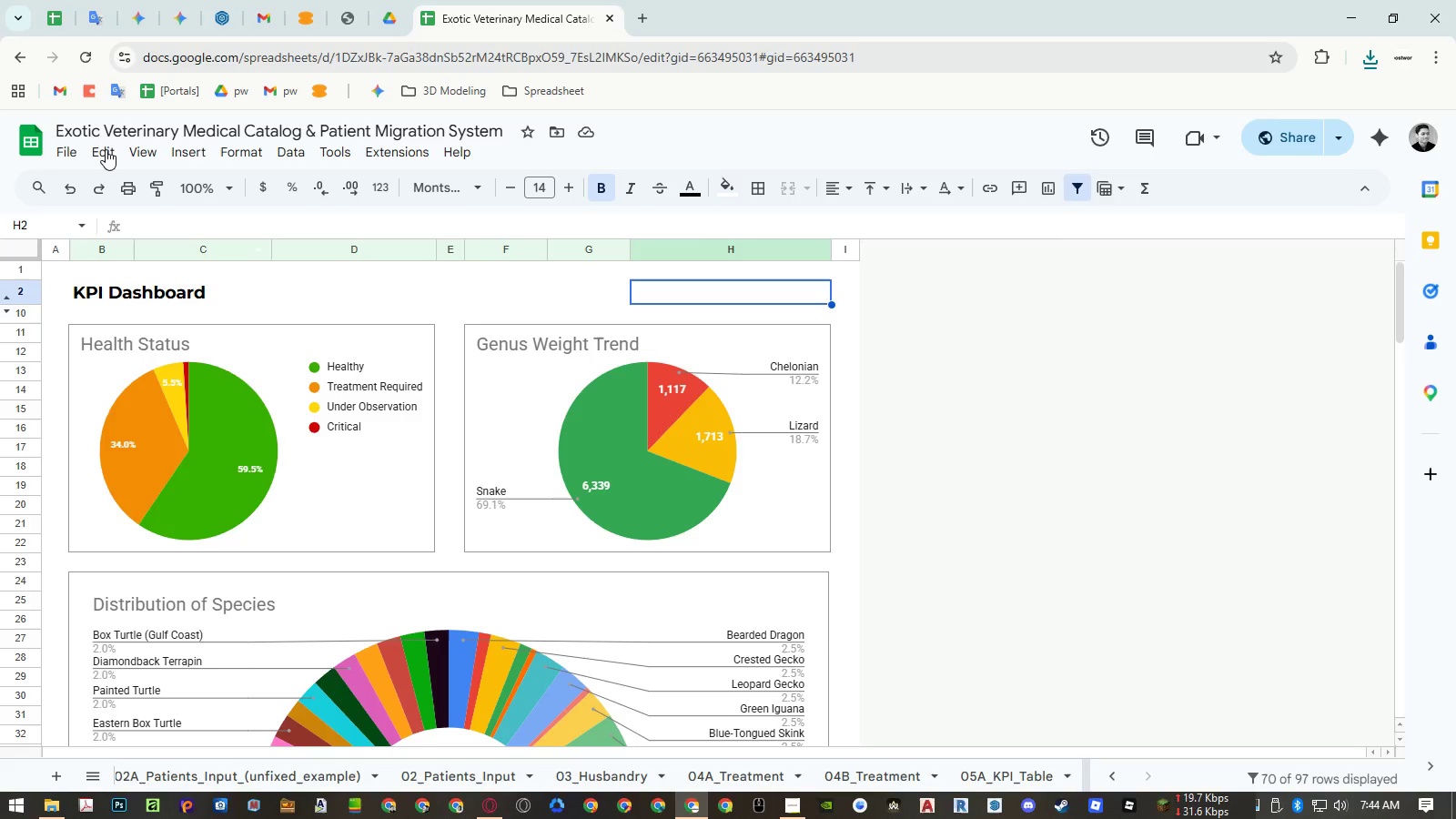 
left_click([65, 145])
 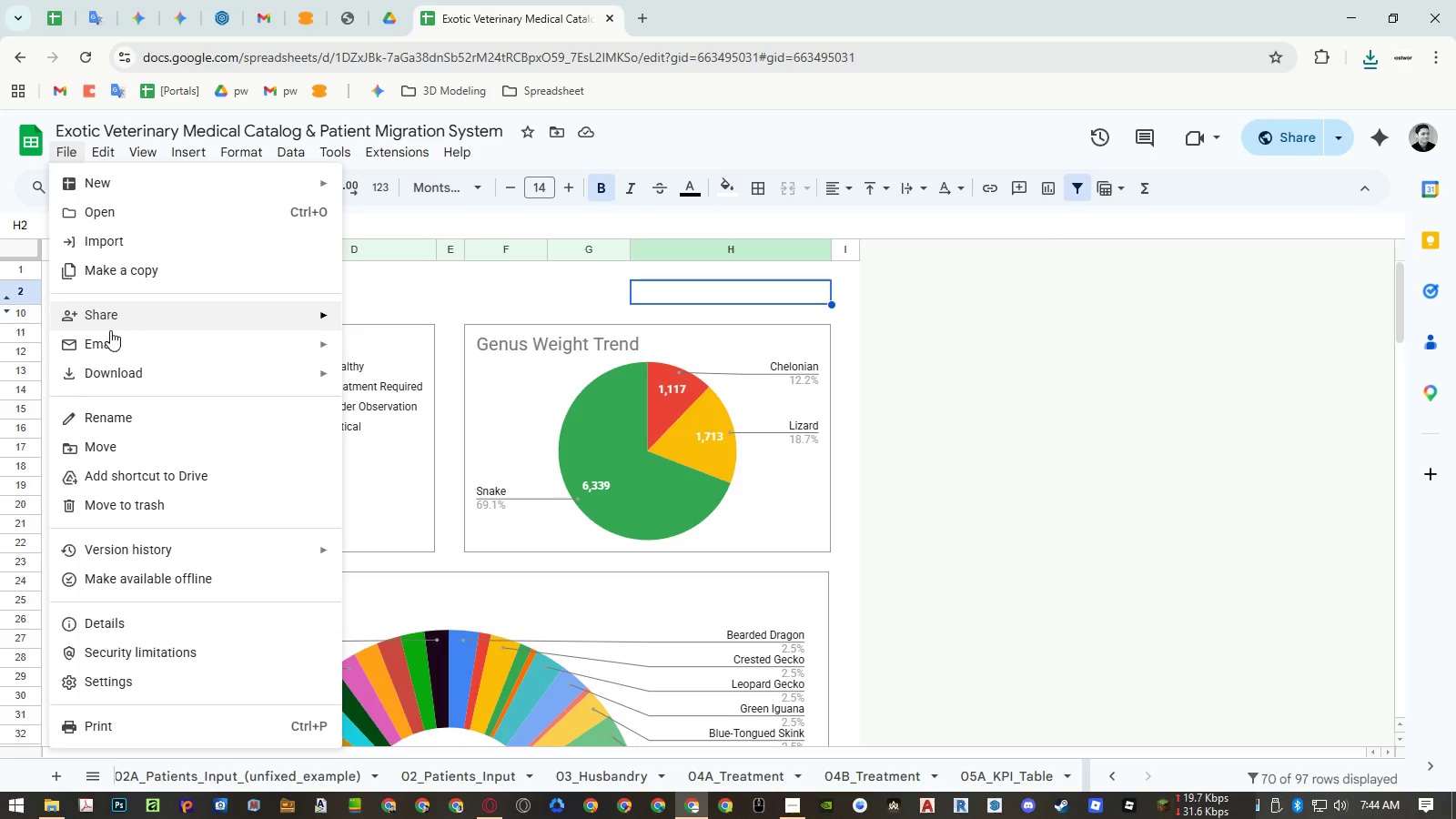 
left_click([126, 370])
 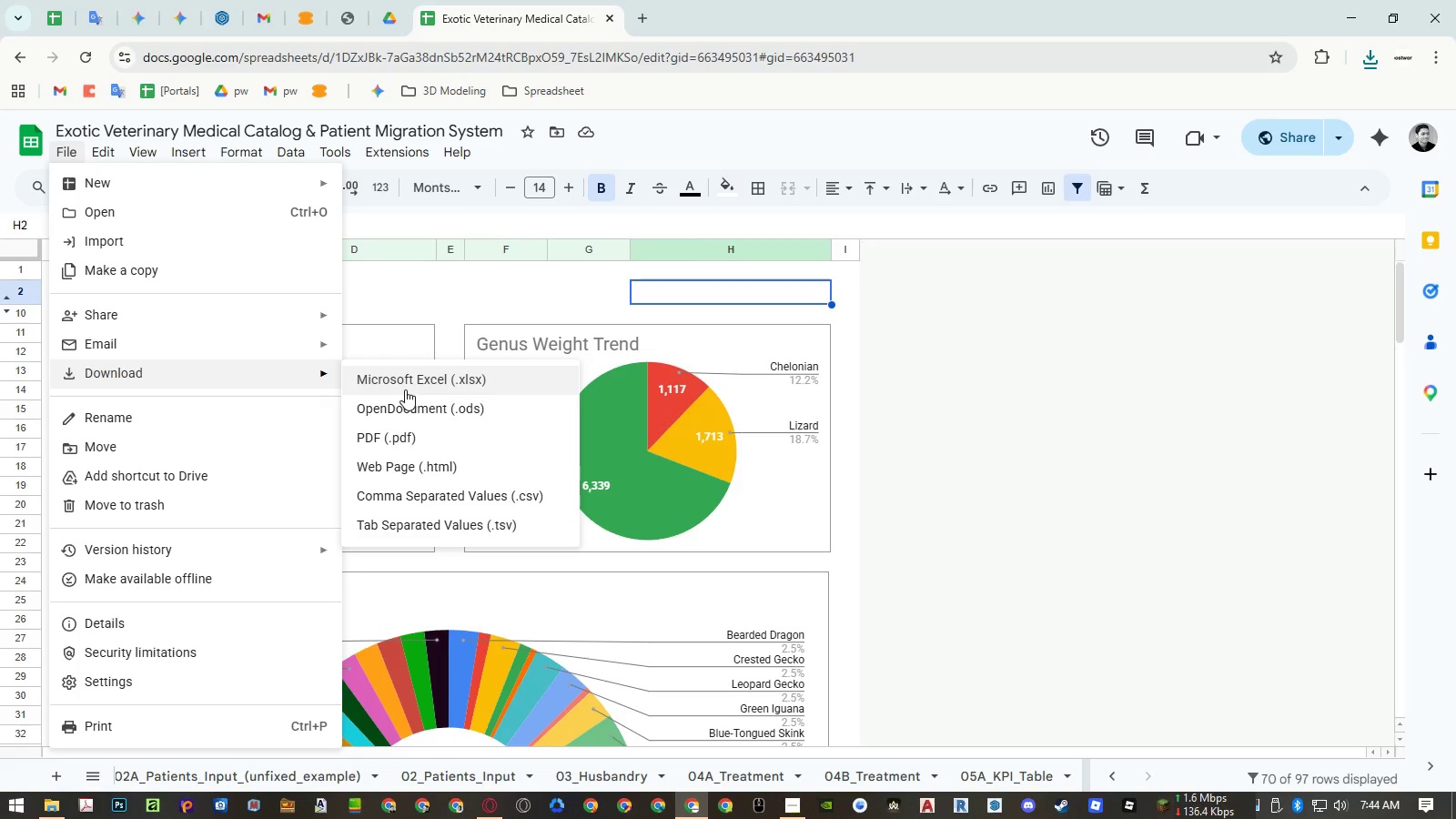 
left_click([405, 389])
 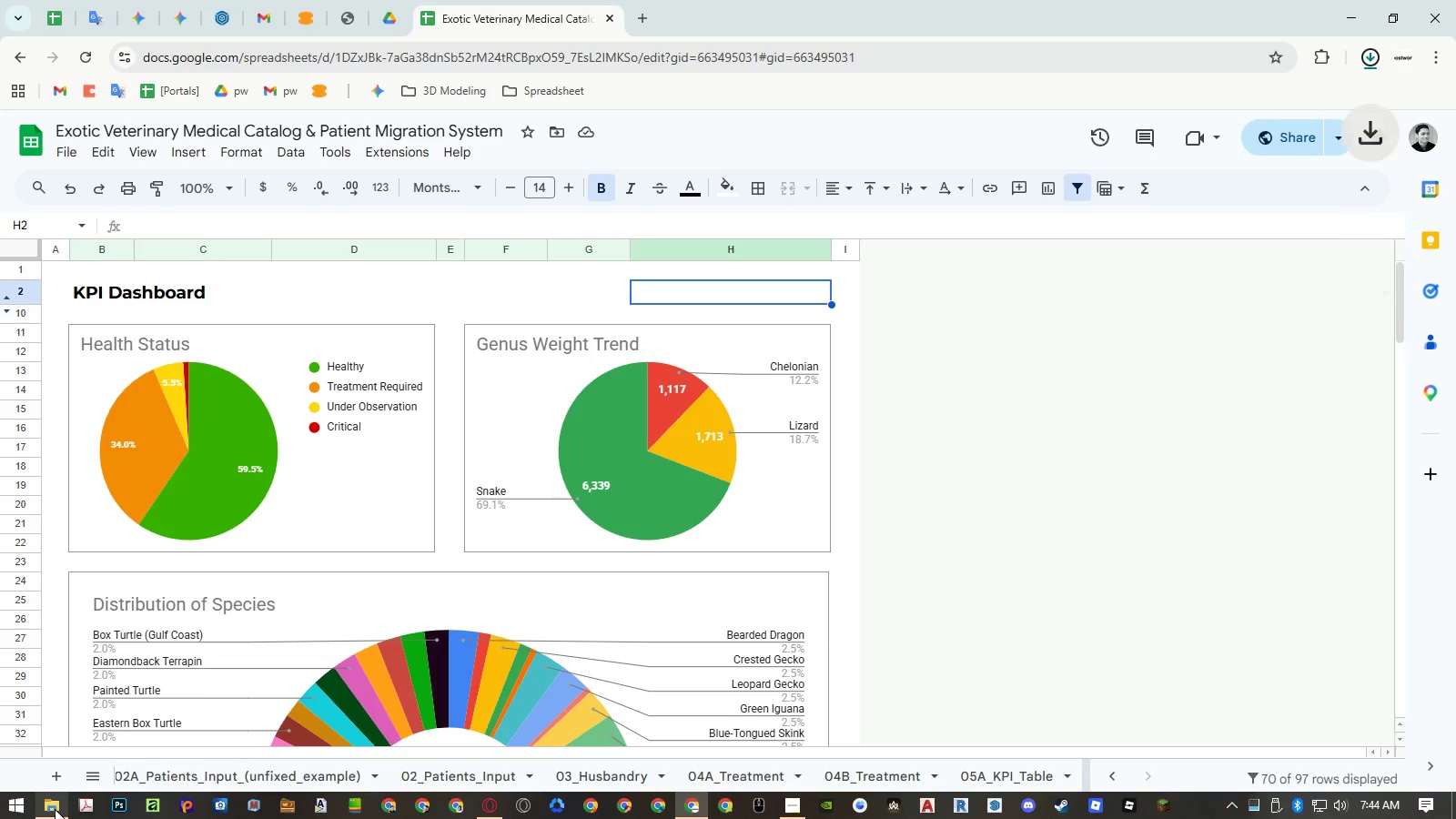 
left_click([55, 809])
 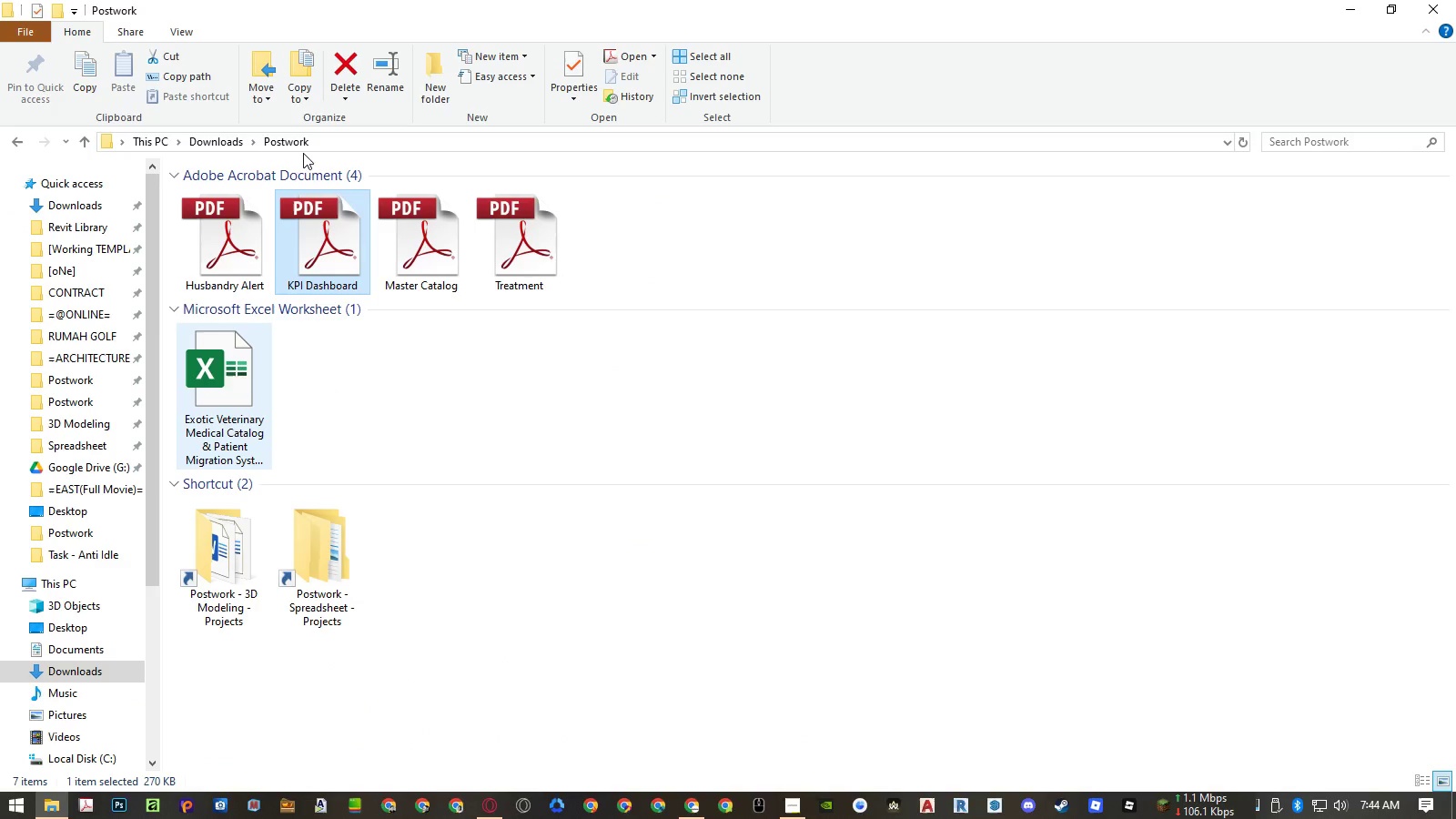 
left_click([228, 138])
 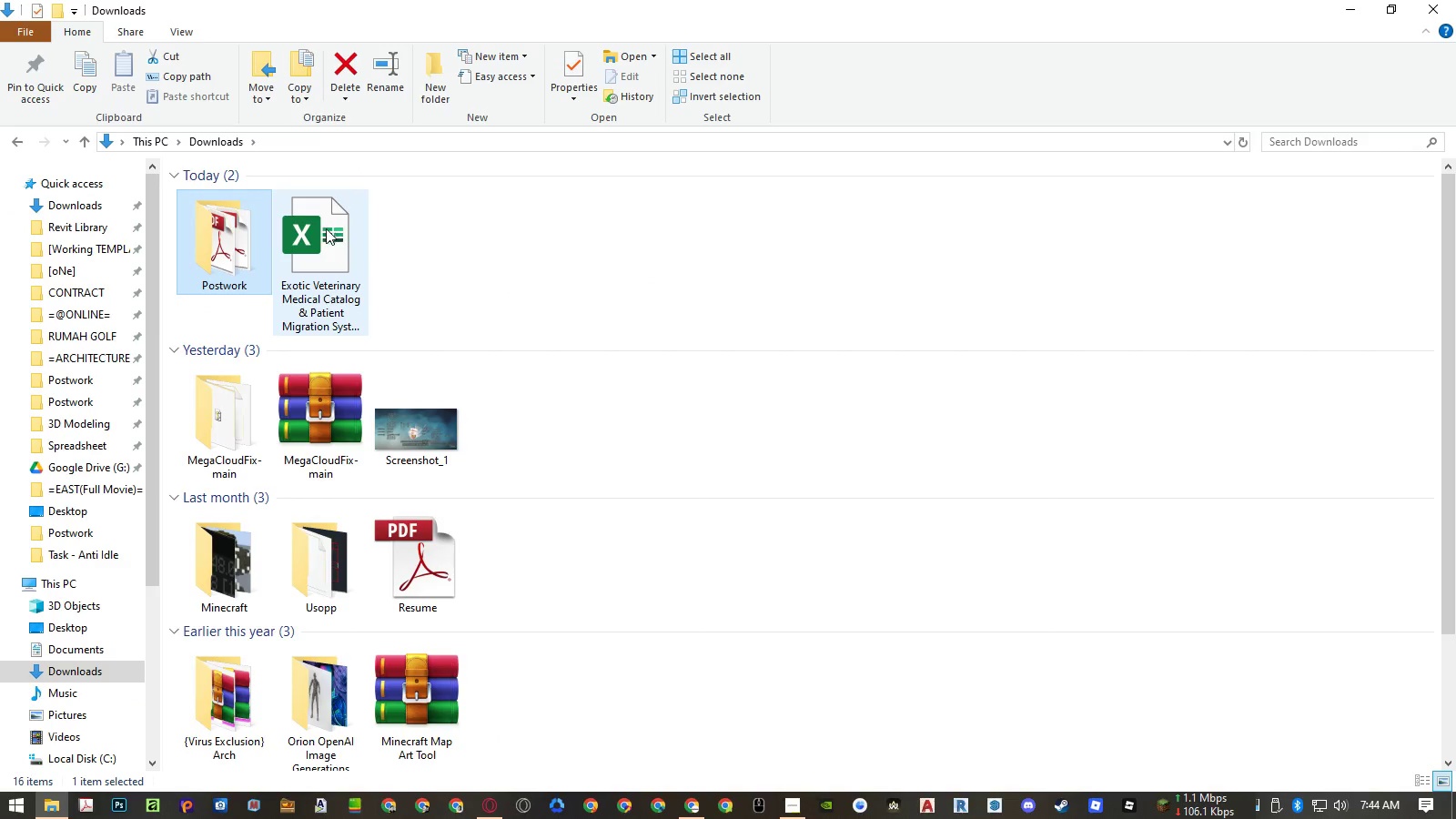 
left_click_drag(start_coordinate=[323, 244], to_coordinate=[253, 243])
 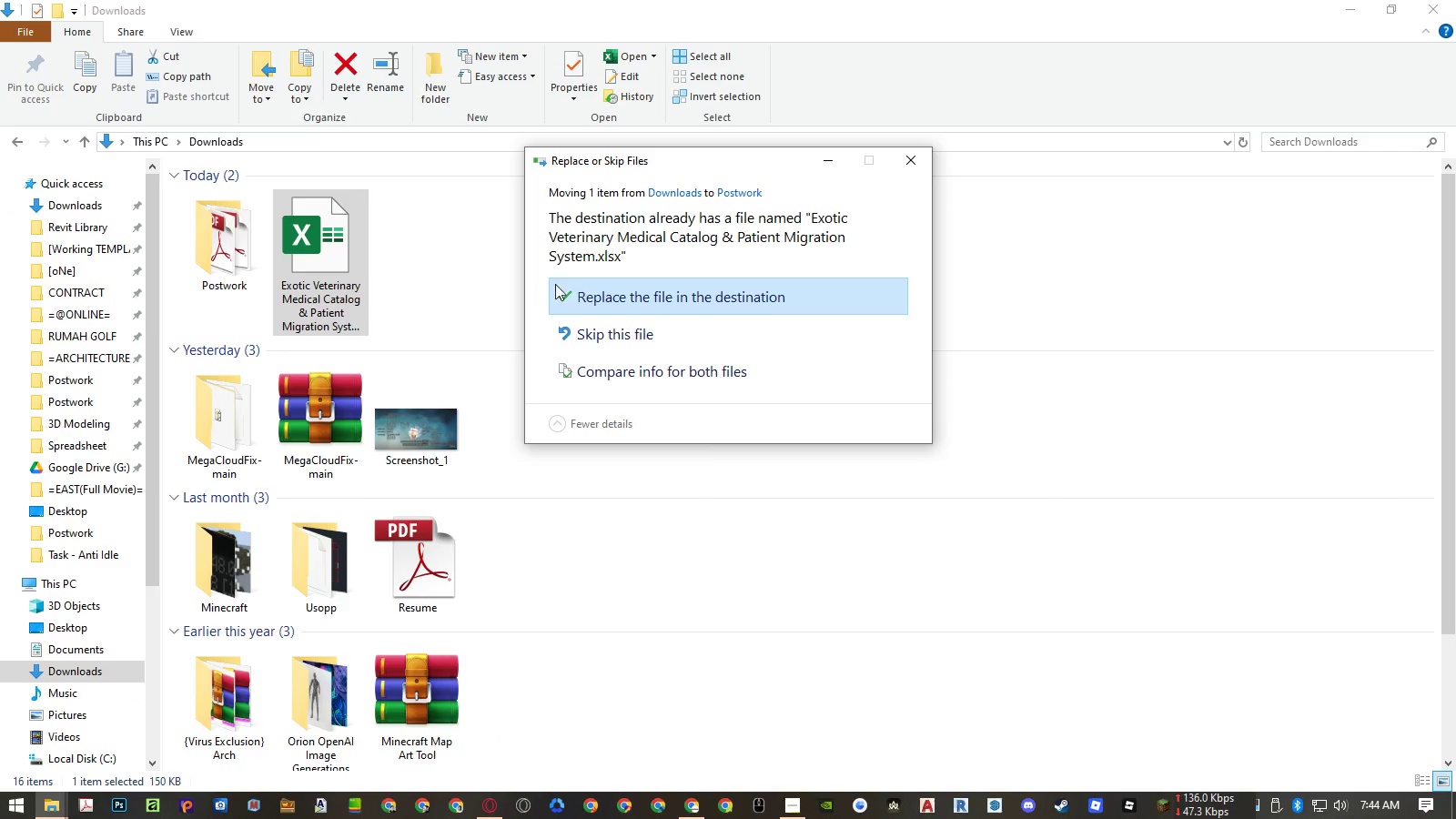 
left_click([584, 291])
 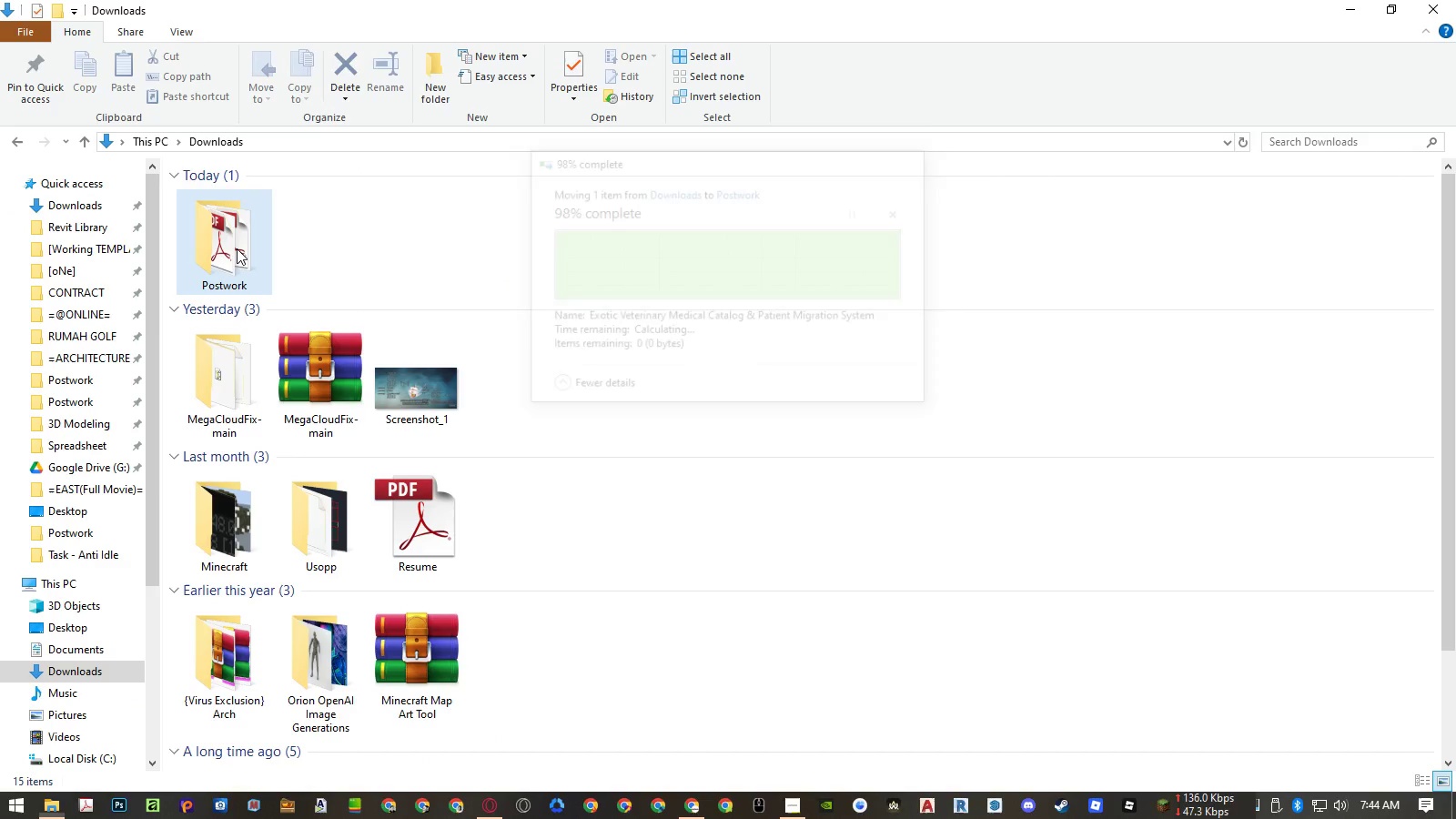 
double_click([237, 248])
 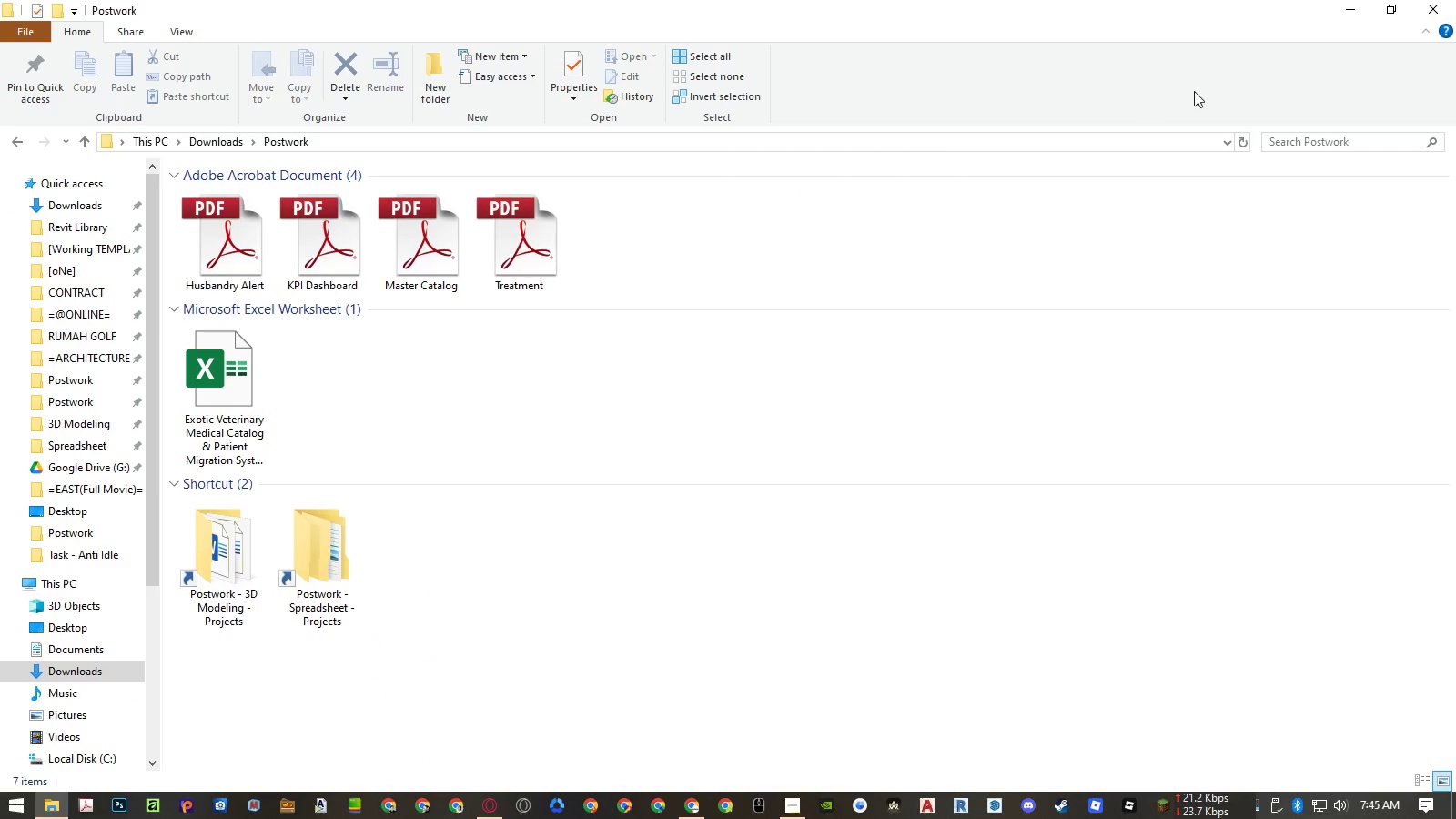 
left_click([1343, 10])
 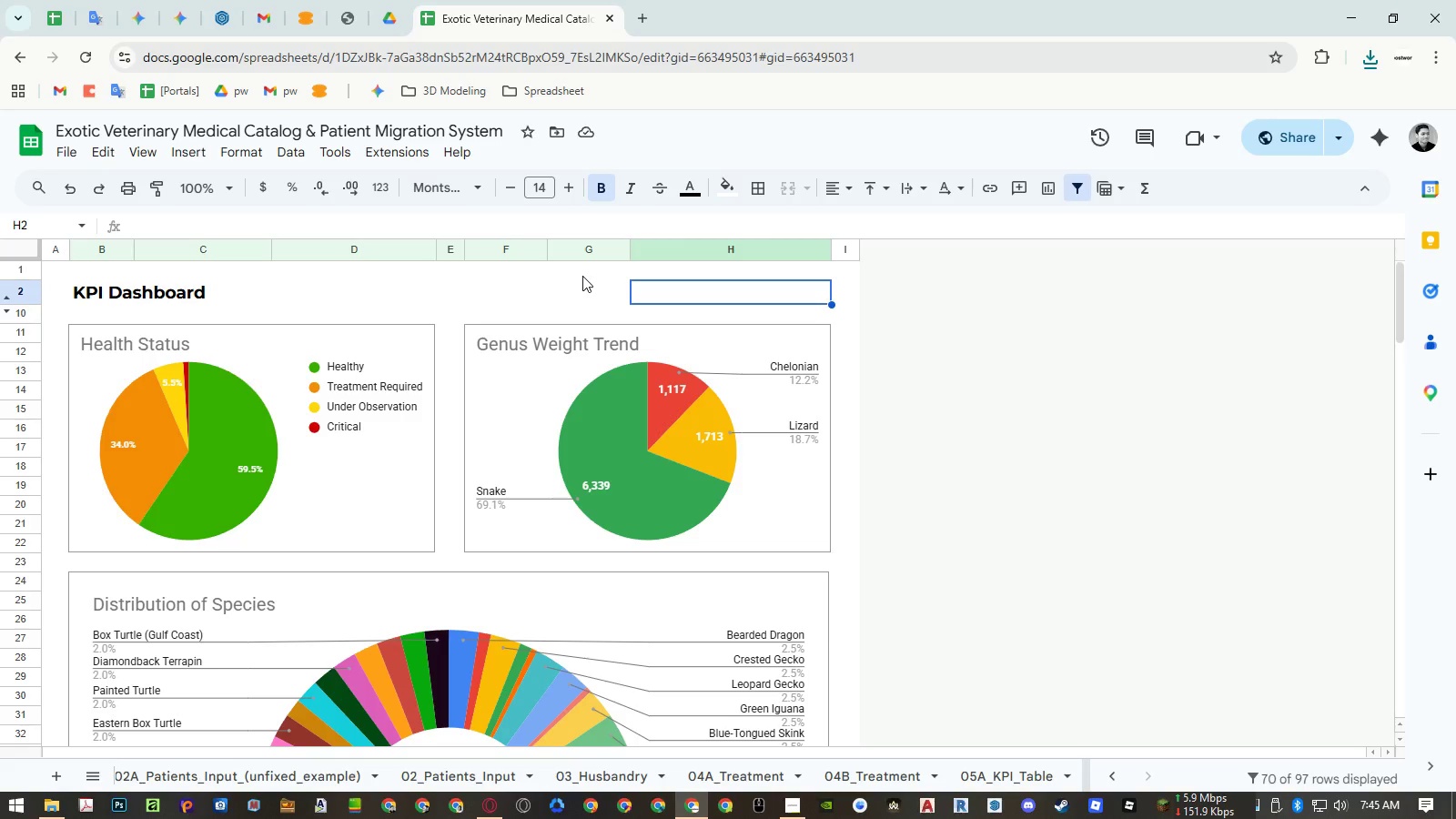 
left_click([1317, 141])
 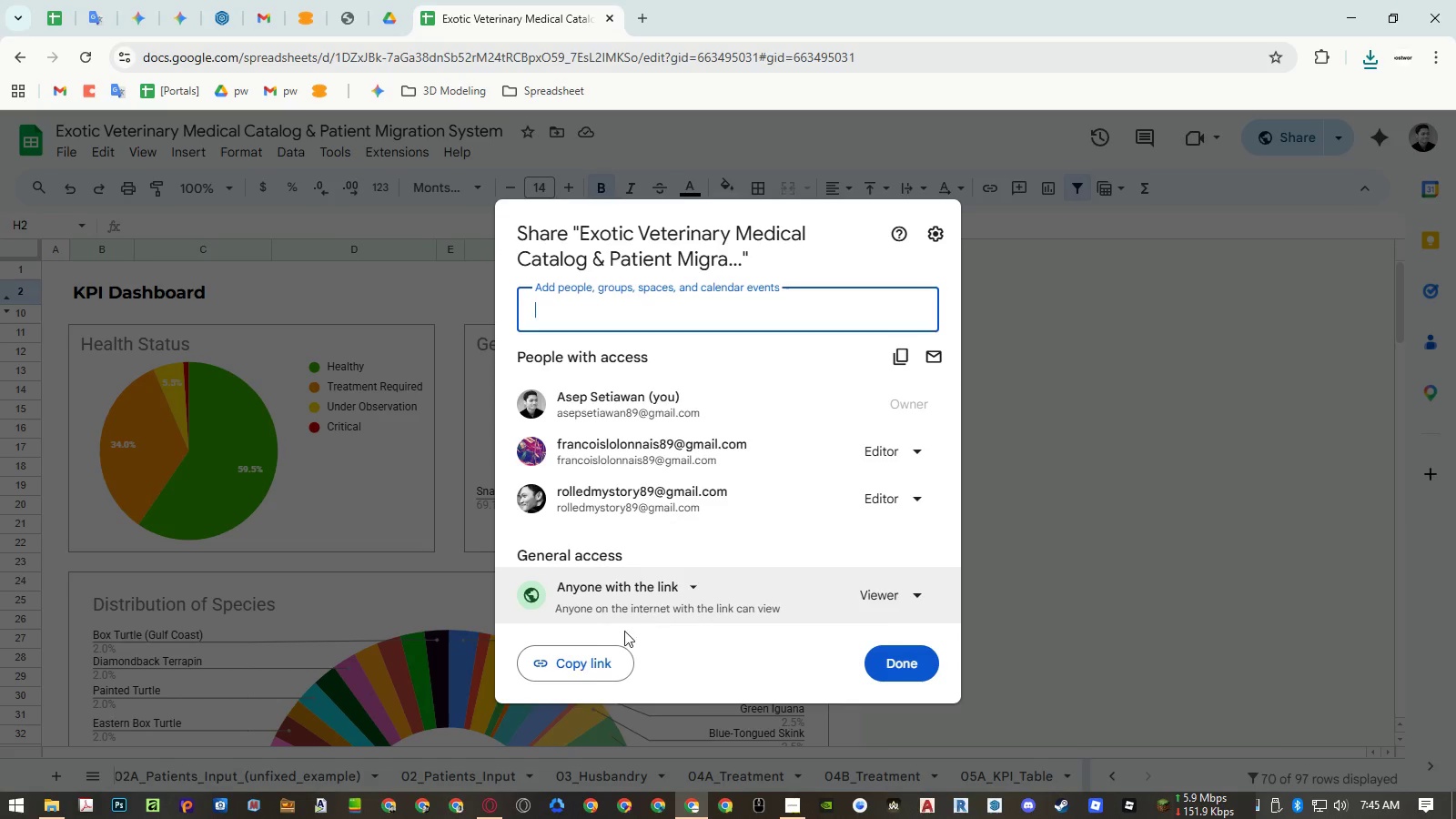 
left_click([590, 664])
 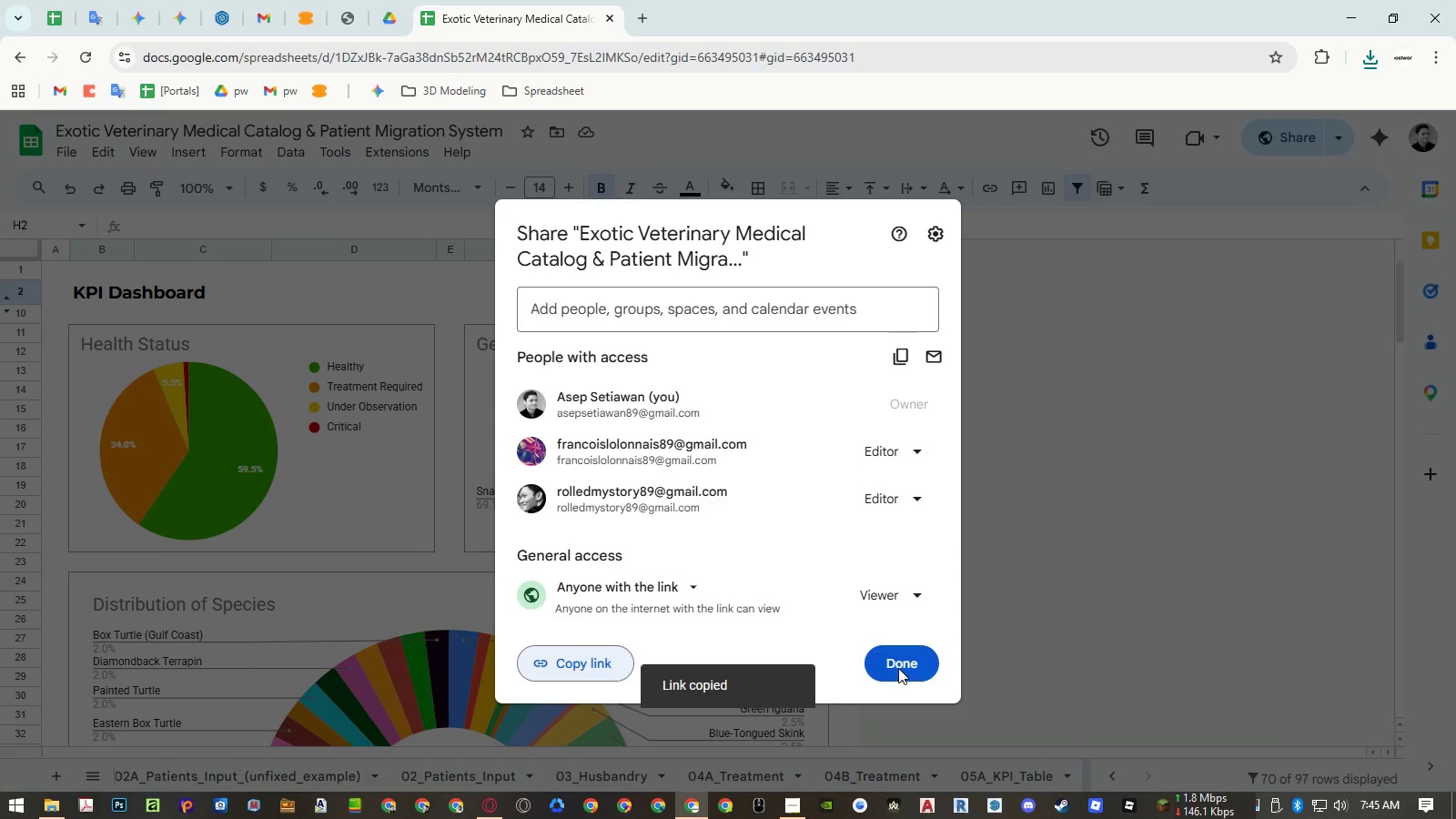 
left_click([904, 668])
 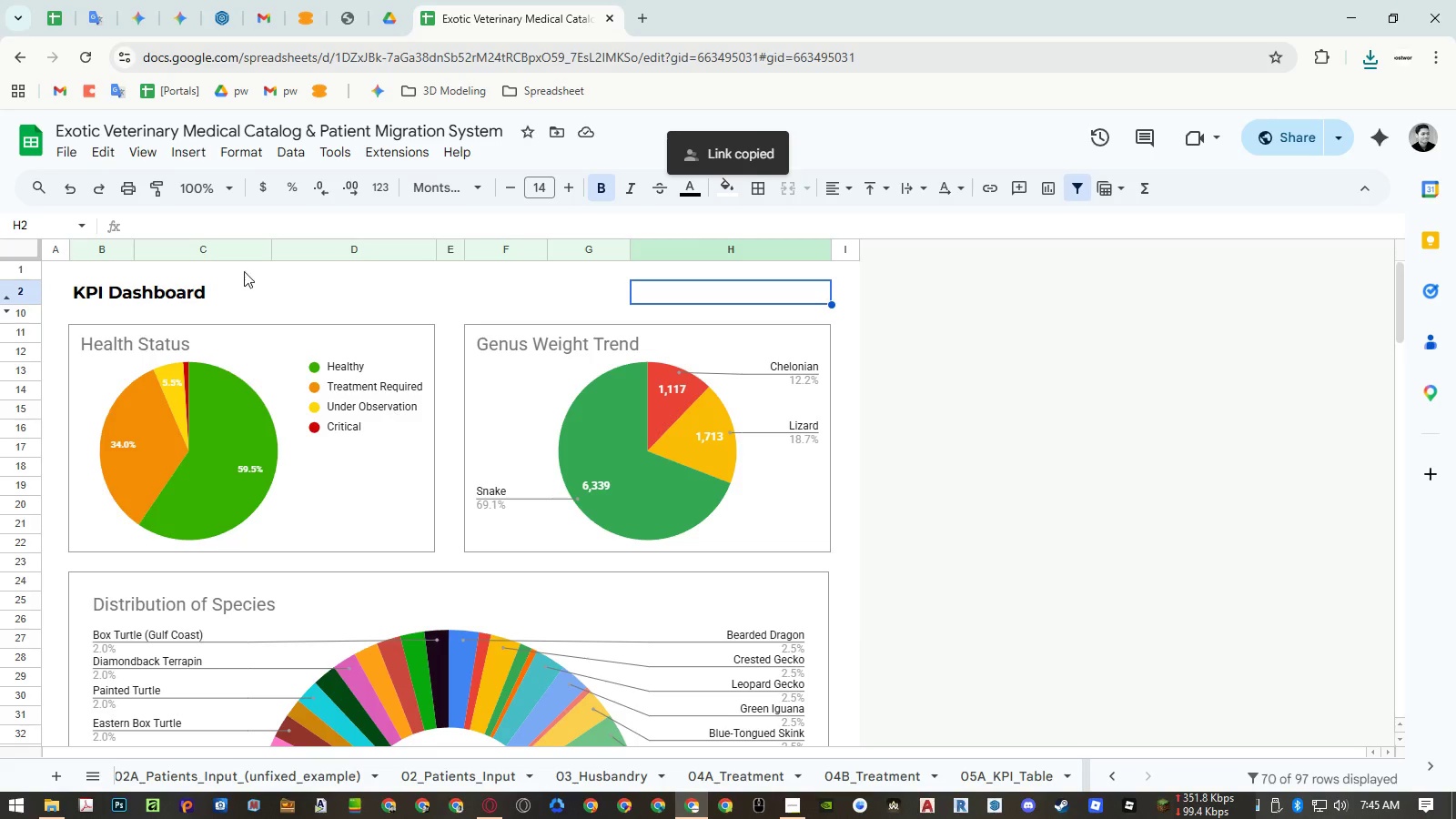 
left_click([48, 11])
 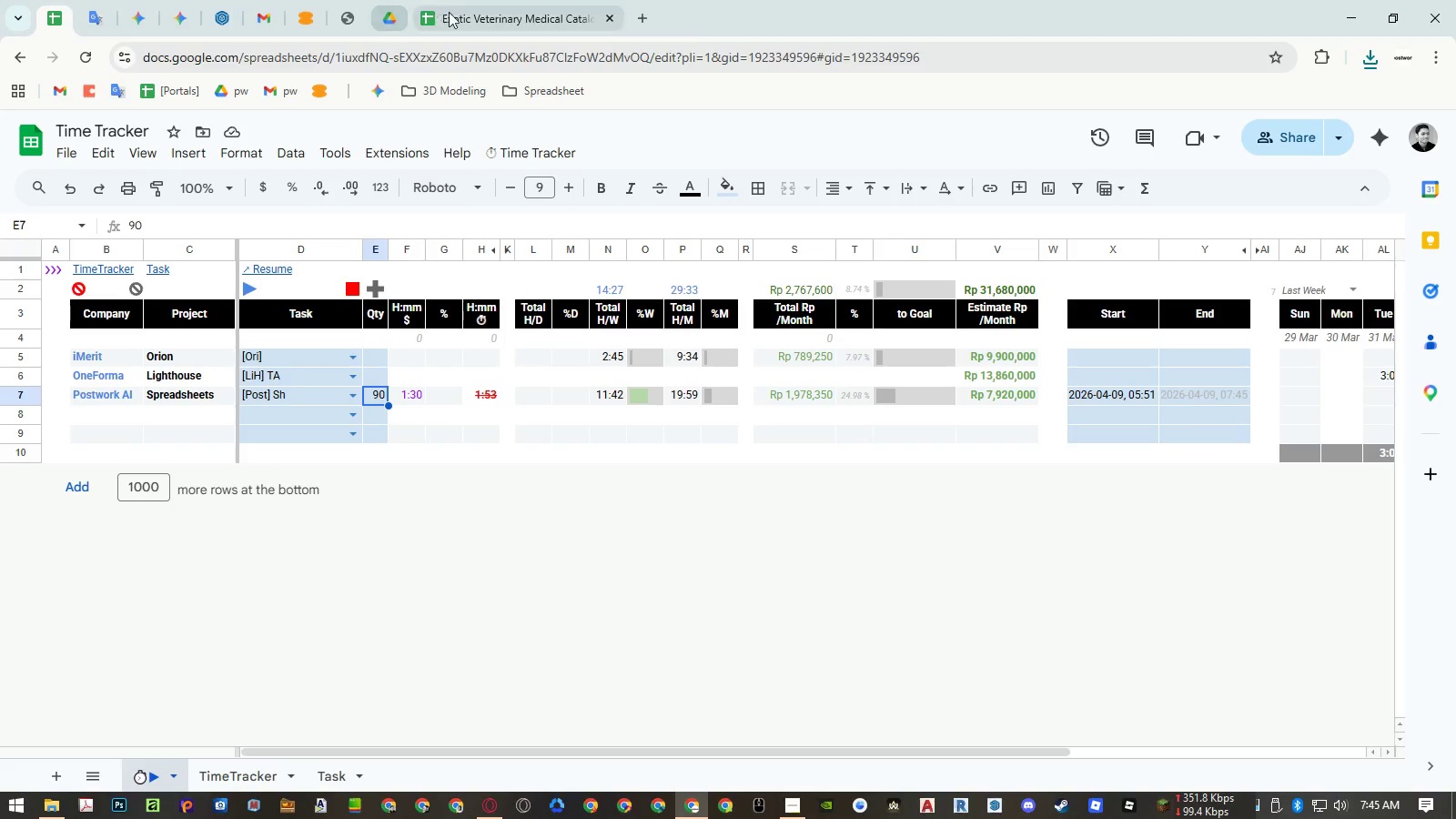 